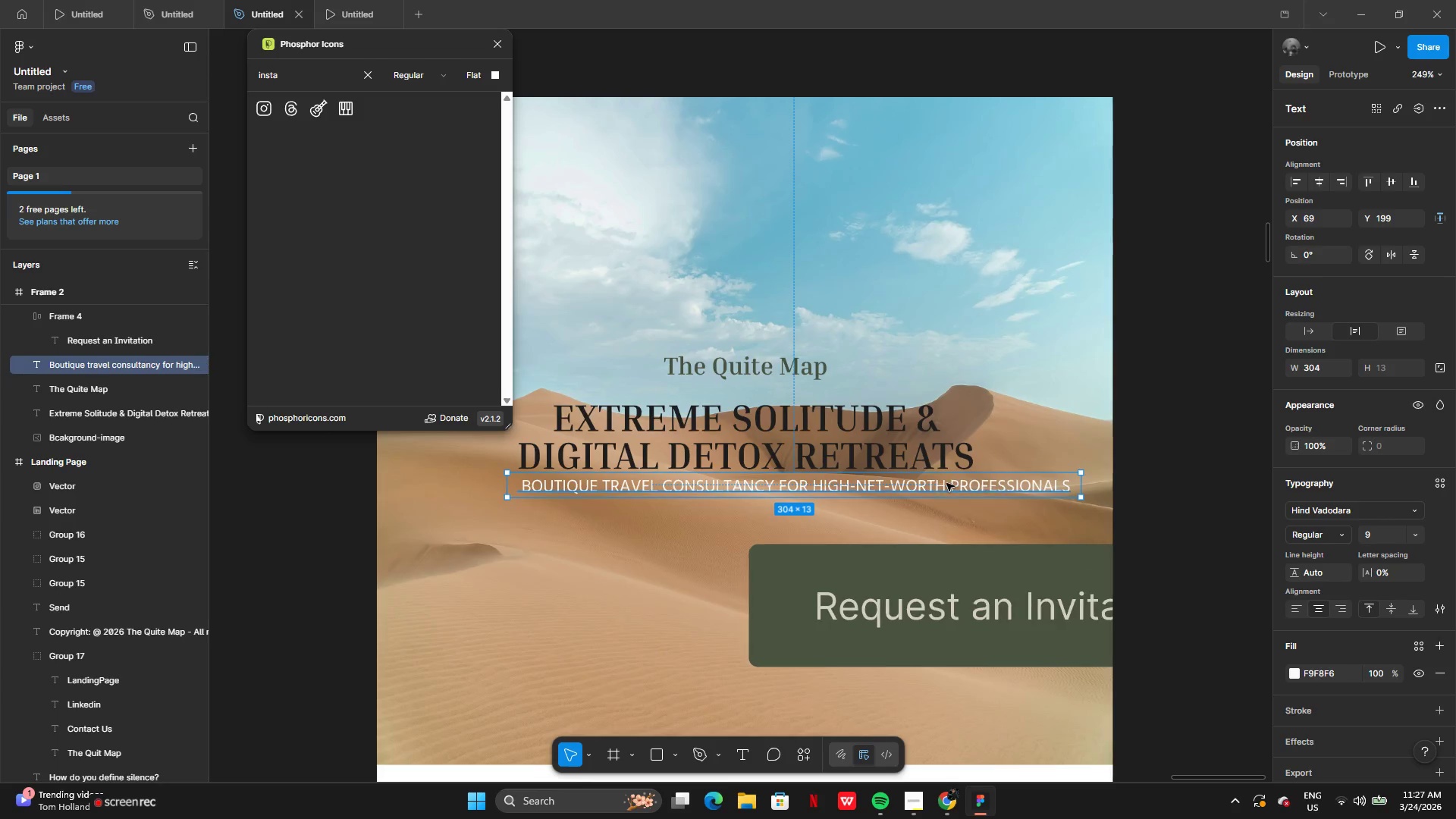 
left_click_drag(start_coordinate=[948, 482], to_coordinate=[874, 483])
 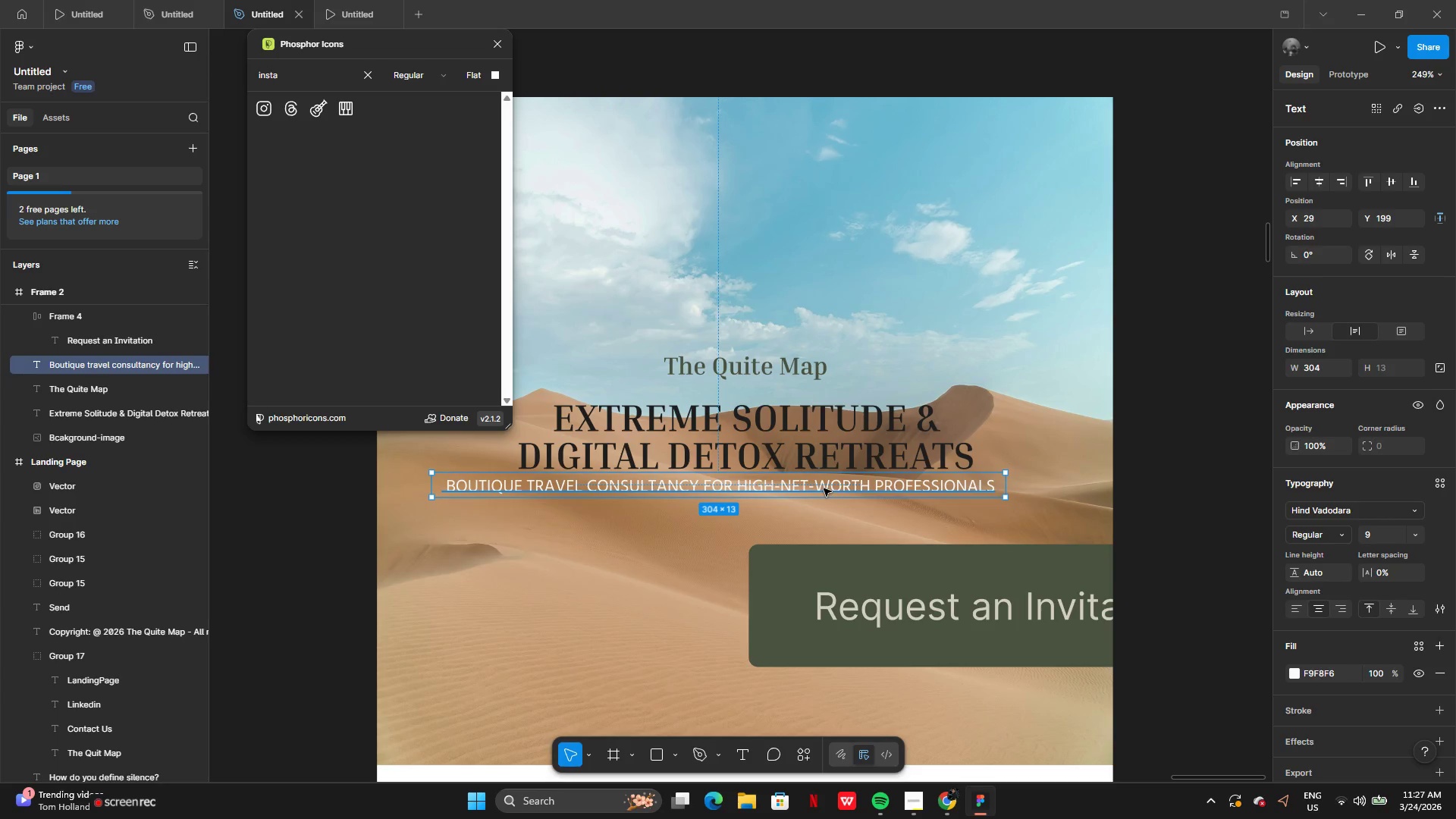 
left_click_drag(start_coordinate=[824, 488], to_coordinate=[849, 491])
 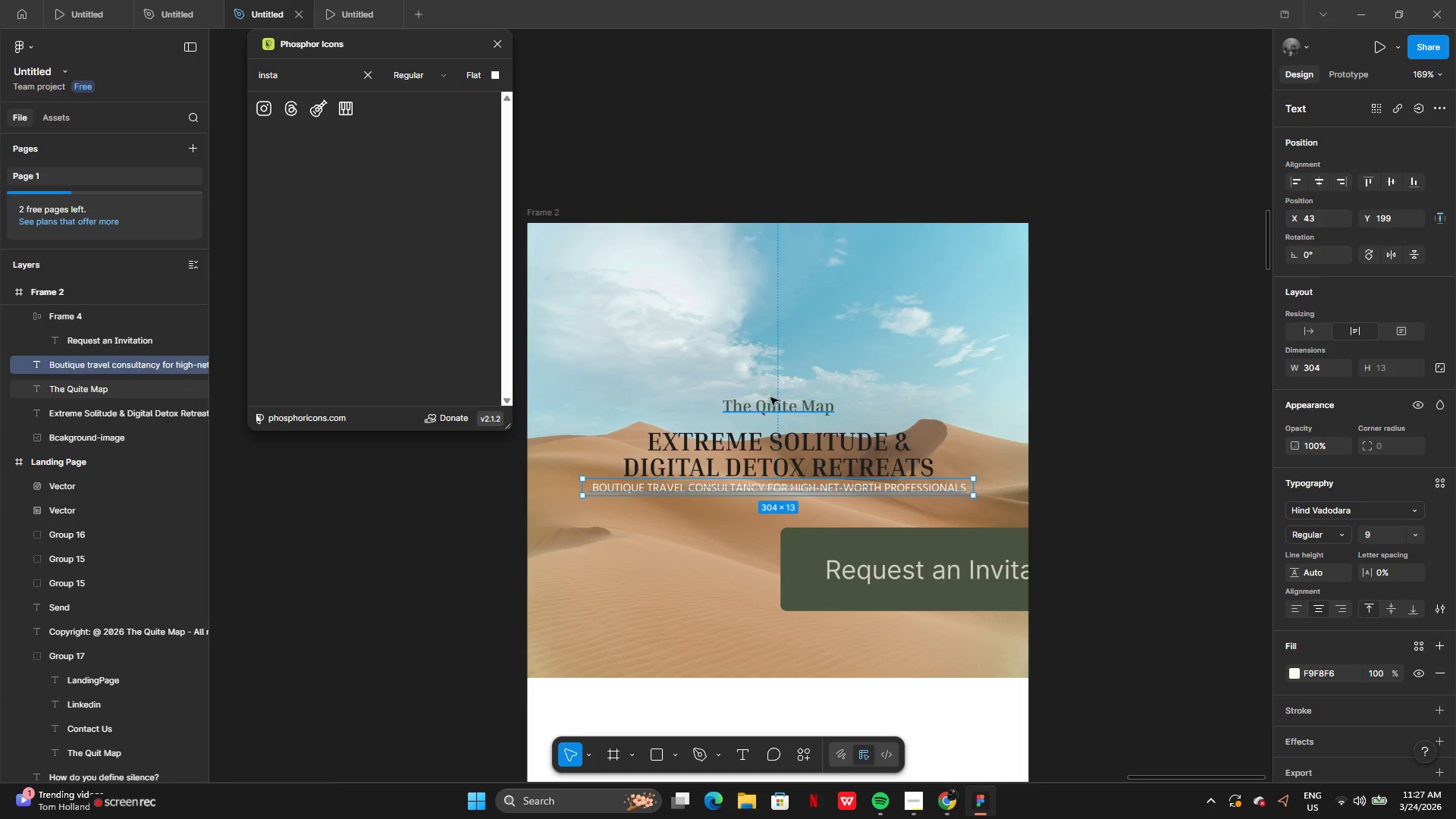 
left_click([783, 404])
 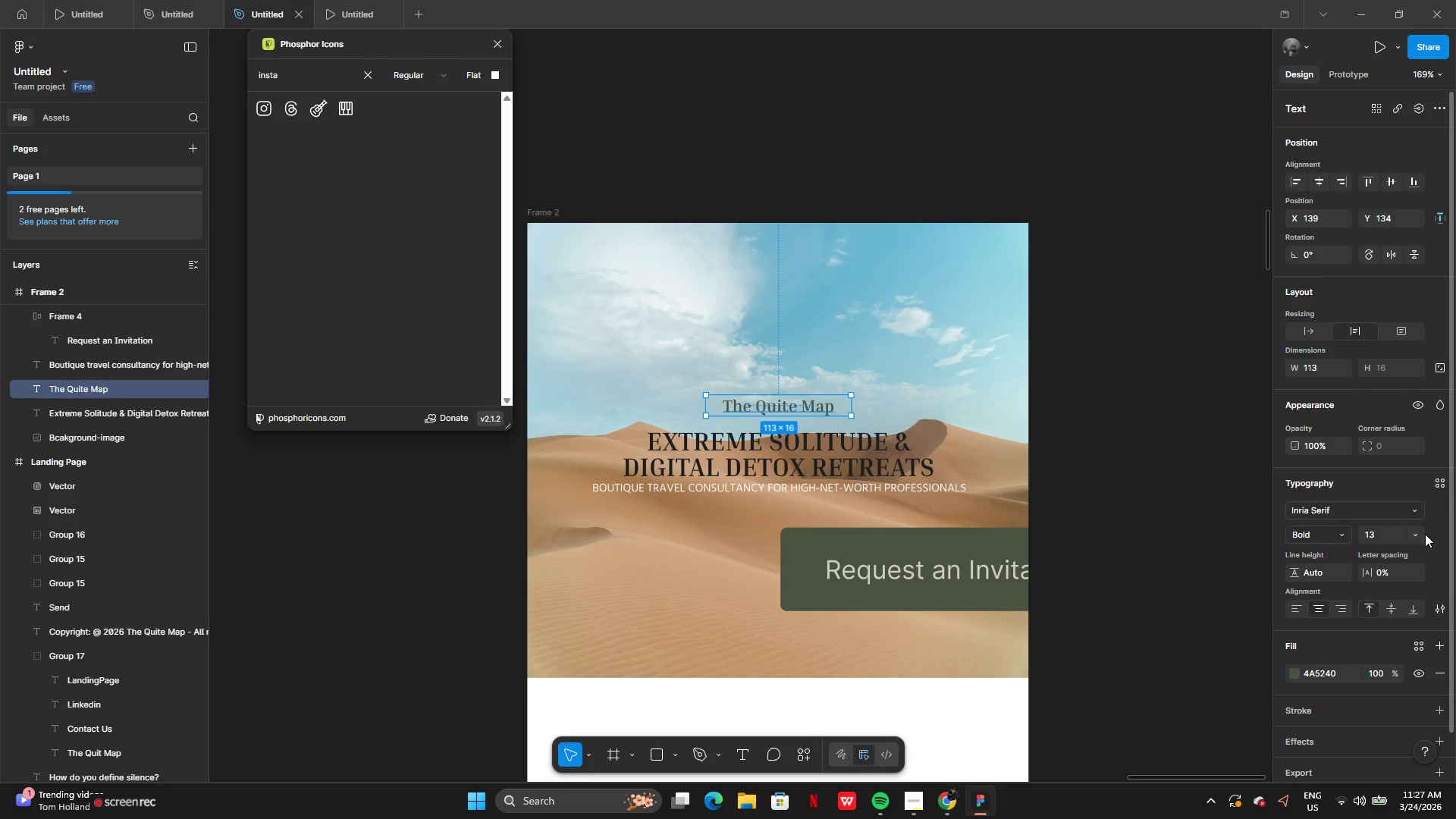 
left_click([1420, 534])
 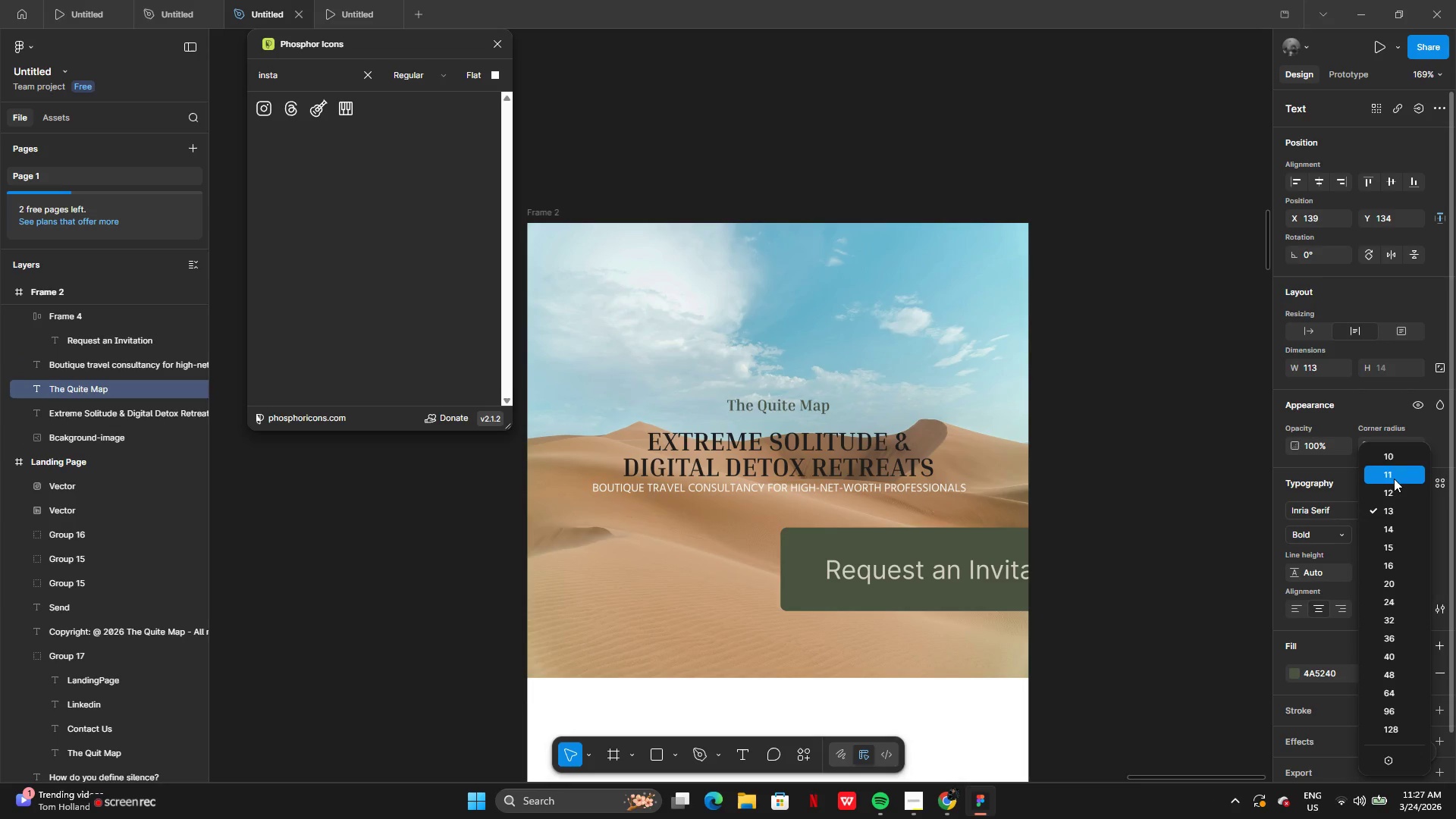 
left_click([1394, 475])
 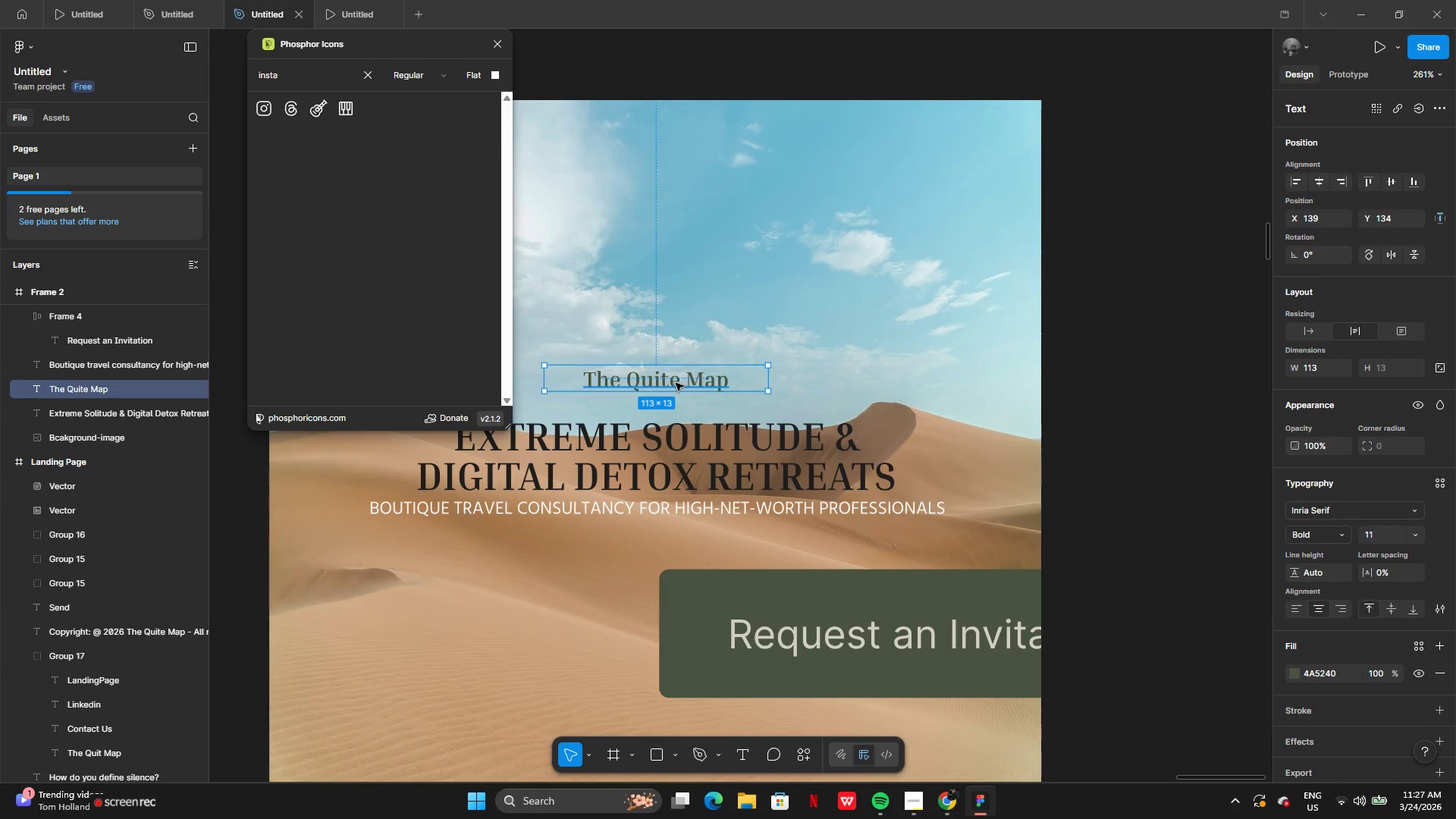 
left_click_drag(start_coordinate=[679, 378], to_coordinate=[675, 397])
 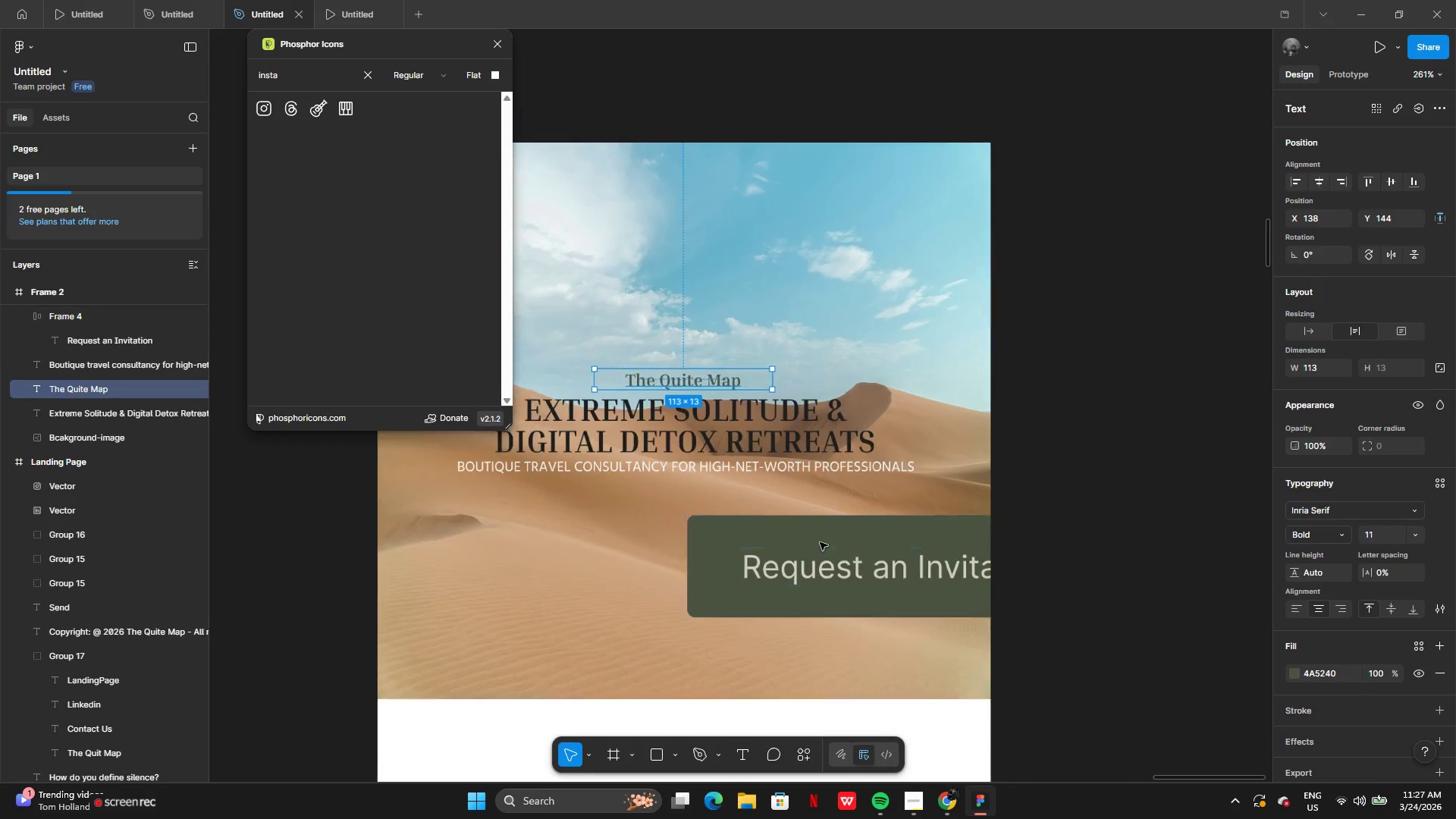 
left_click([822, 541])
 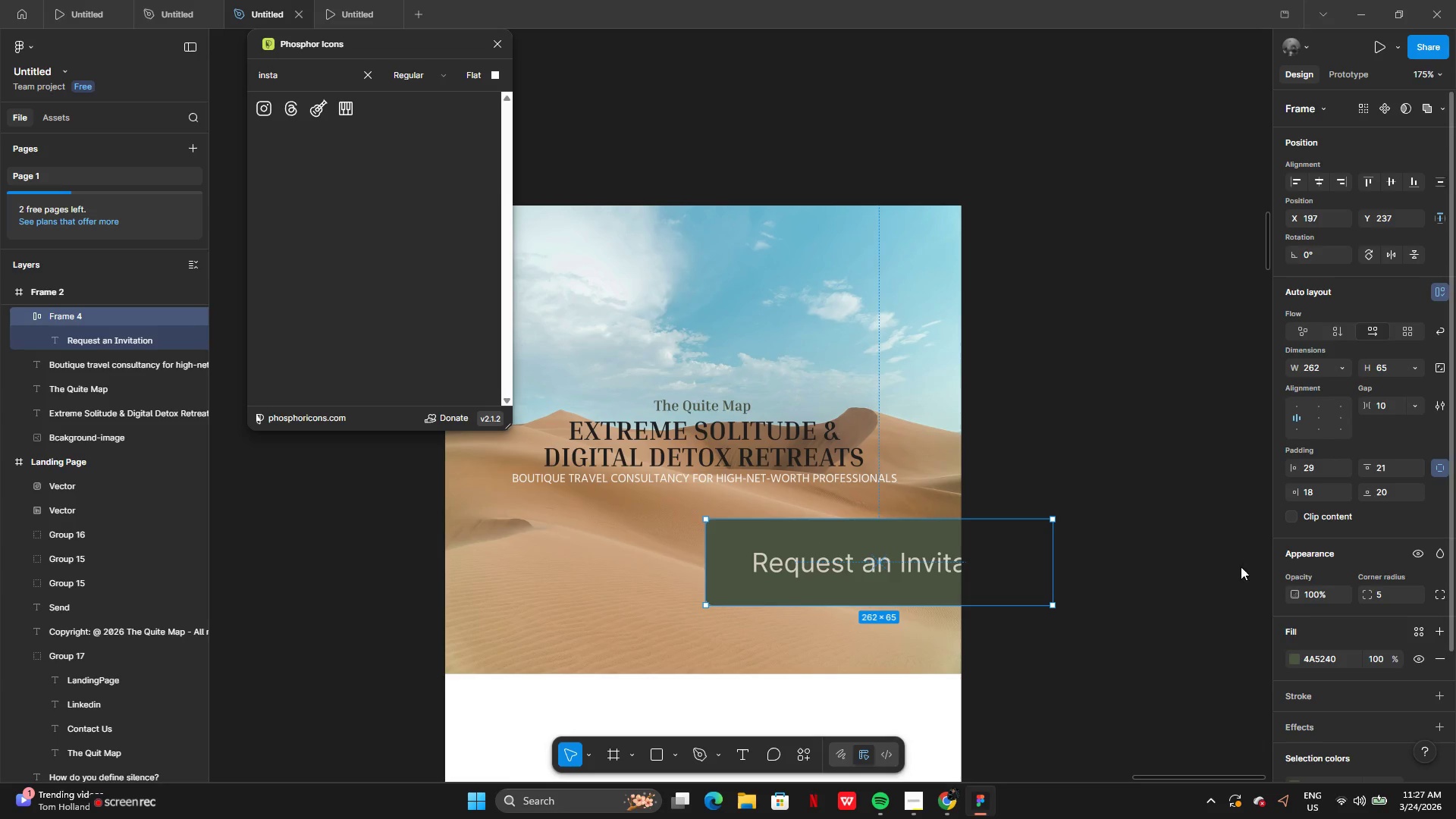 
left_click_drag(start_coordinate=[1008, 572], to_coordinate=[843, 557])
 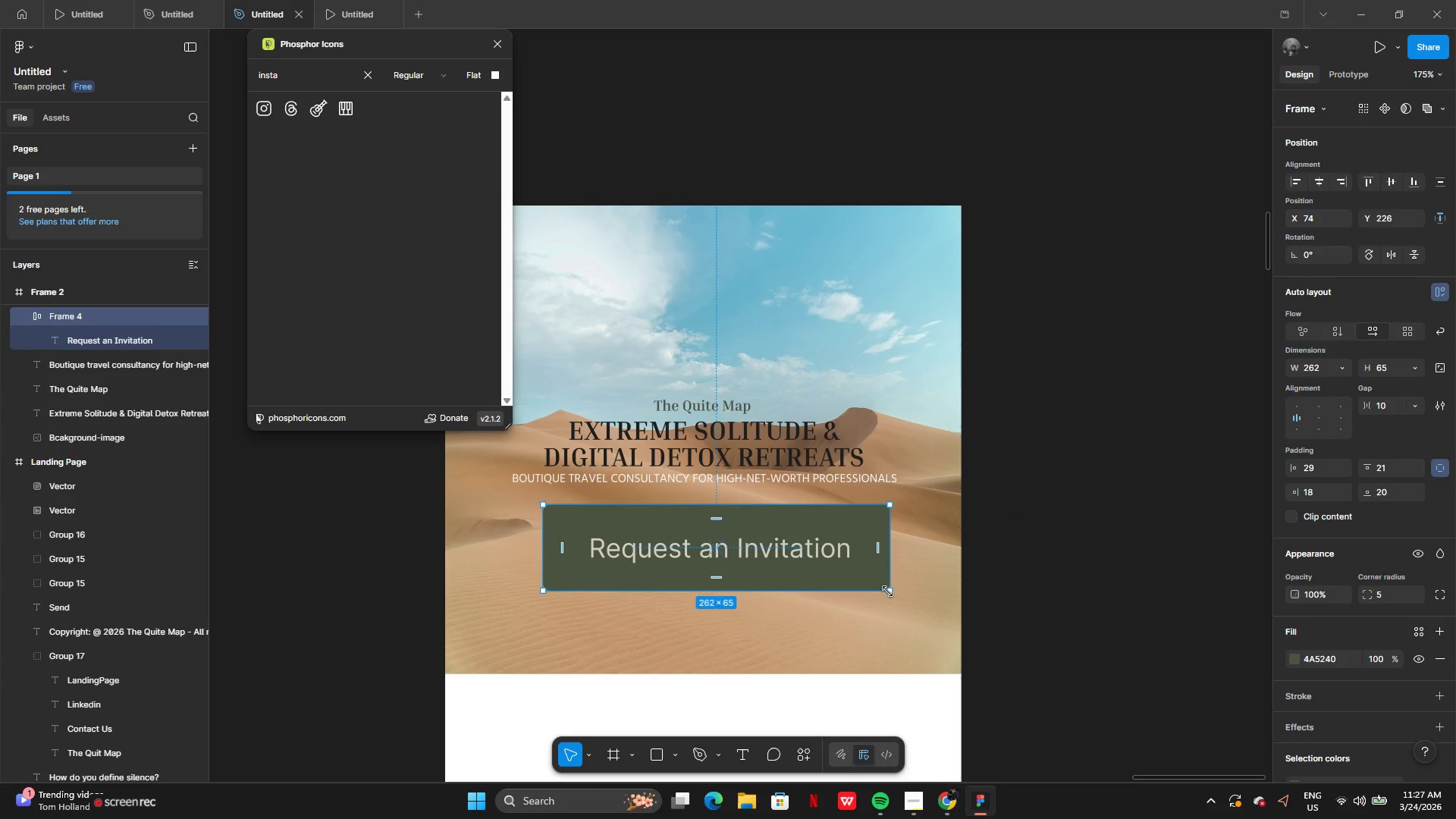 
left_click_drag(start_coordinate=[889, 592], to_coordinate=[644, 537])
 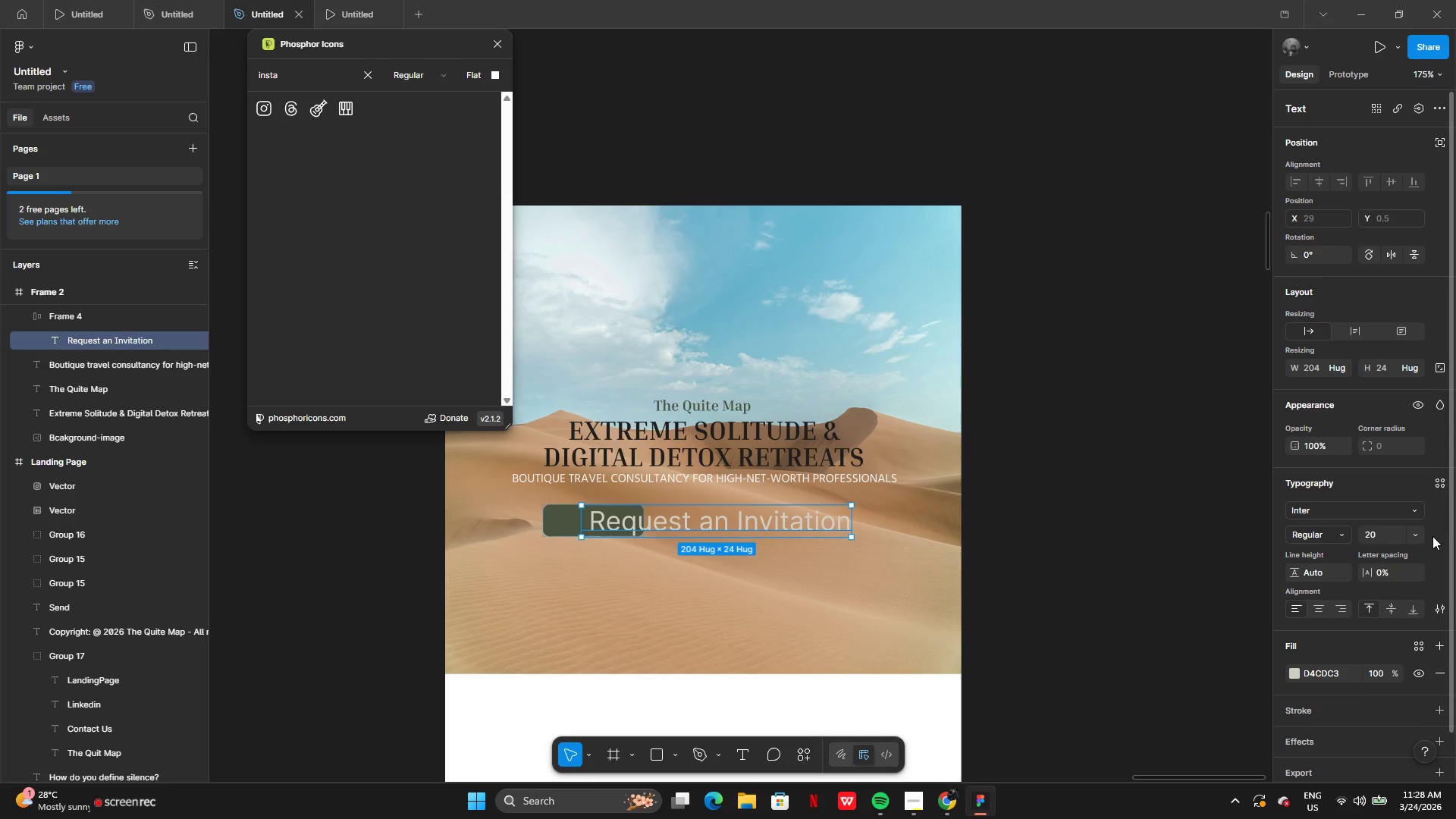 
left_click([1414, 536])
 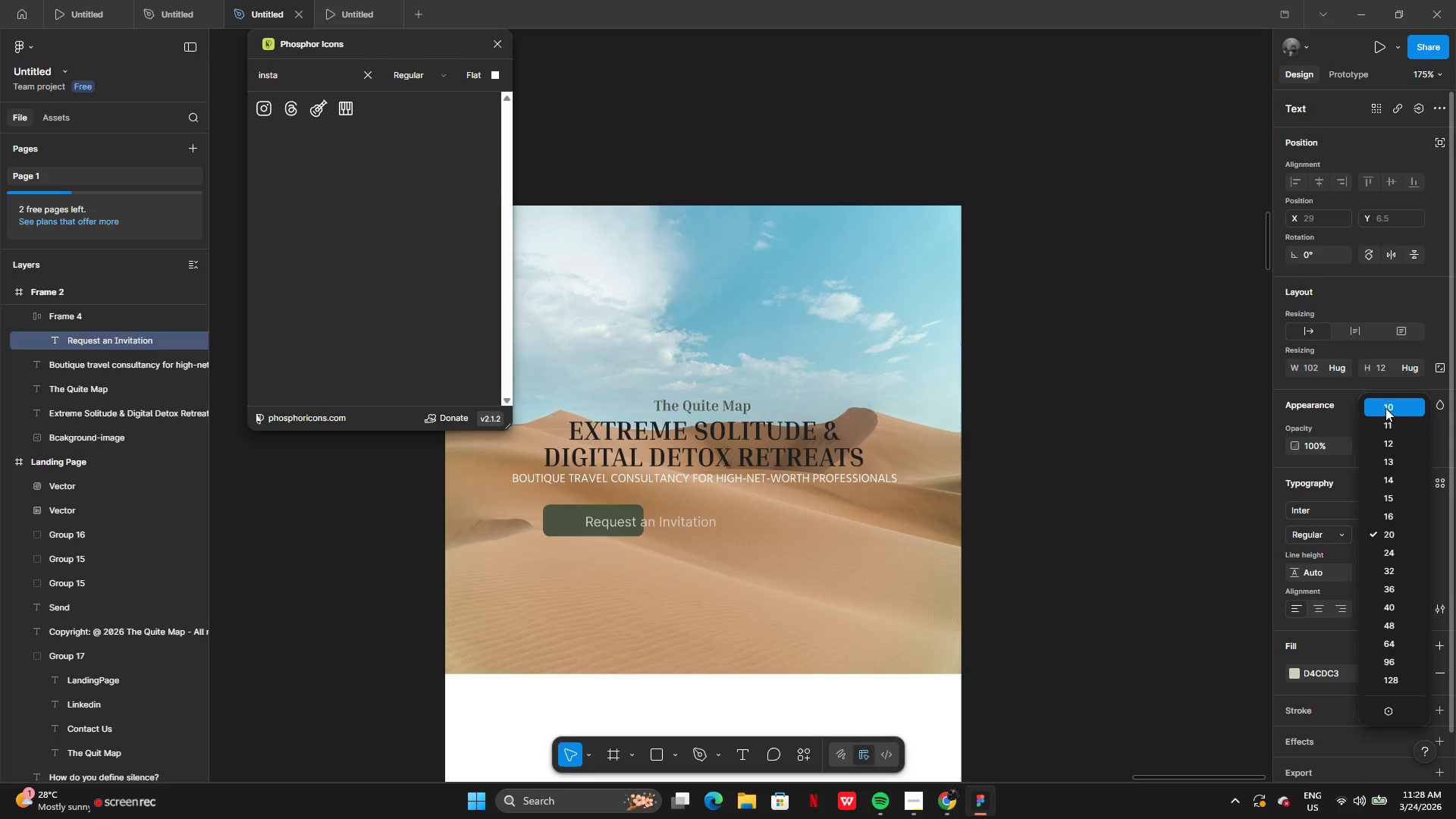 
left_click([1385, 408])
 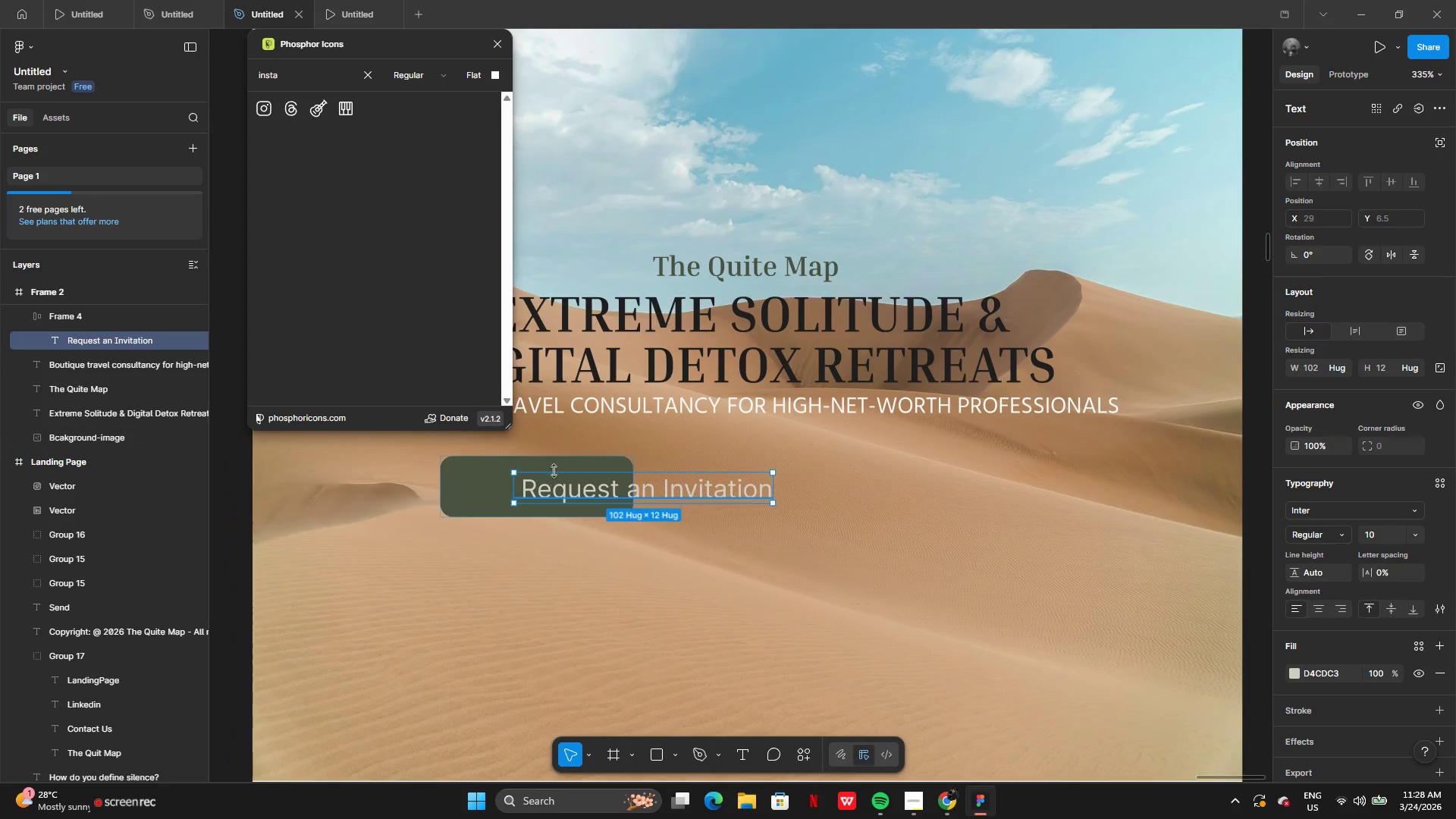 
left_click([567, 463])
 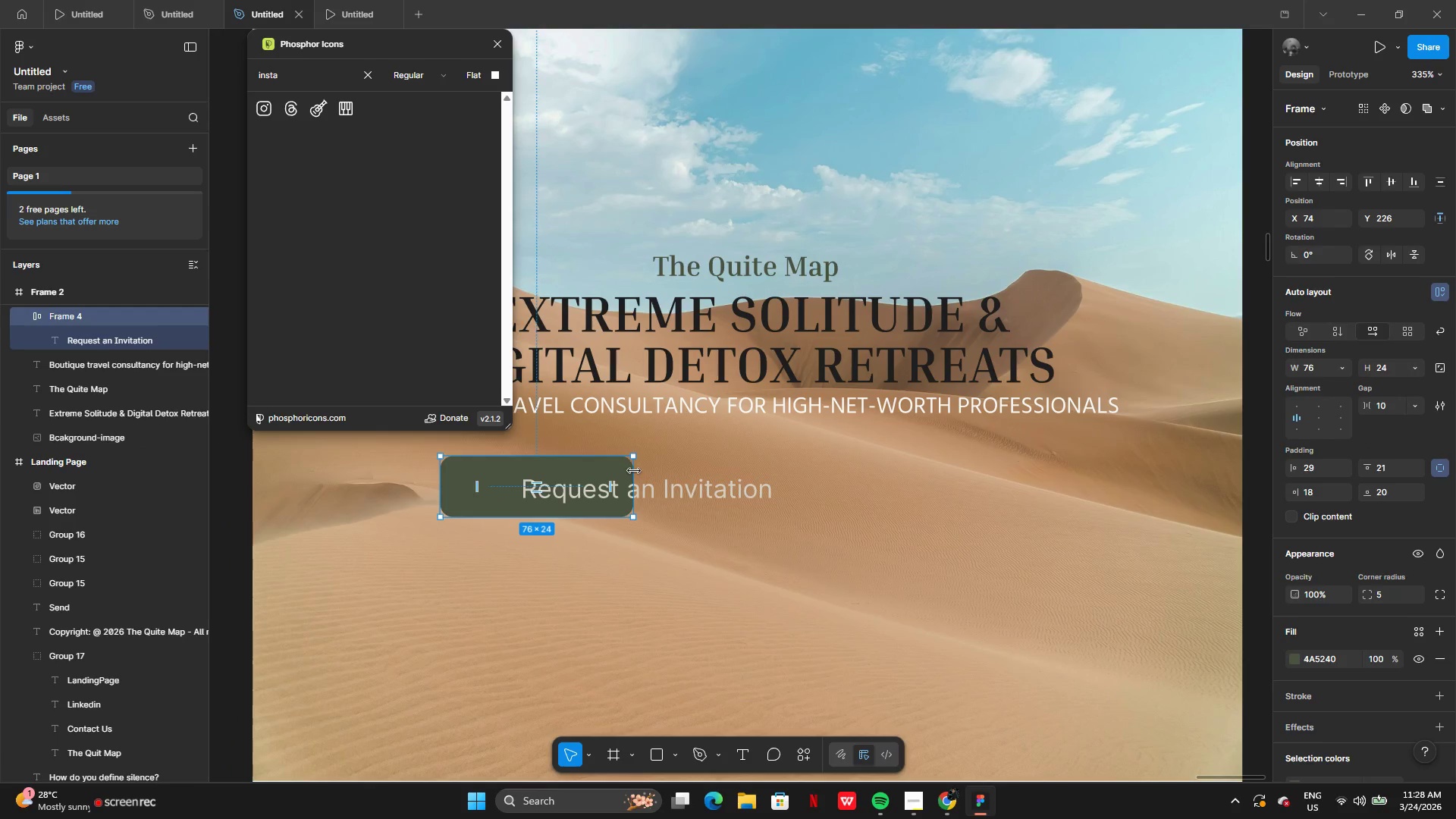 
left_click_drag(start_coordinate=[637, 472], to_coordinate=[808, 485])
 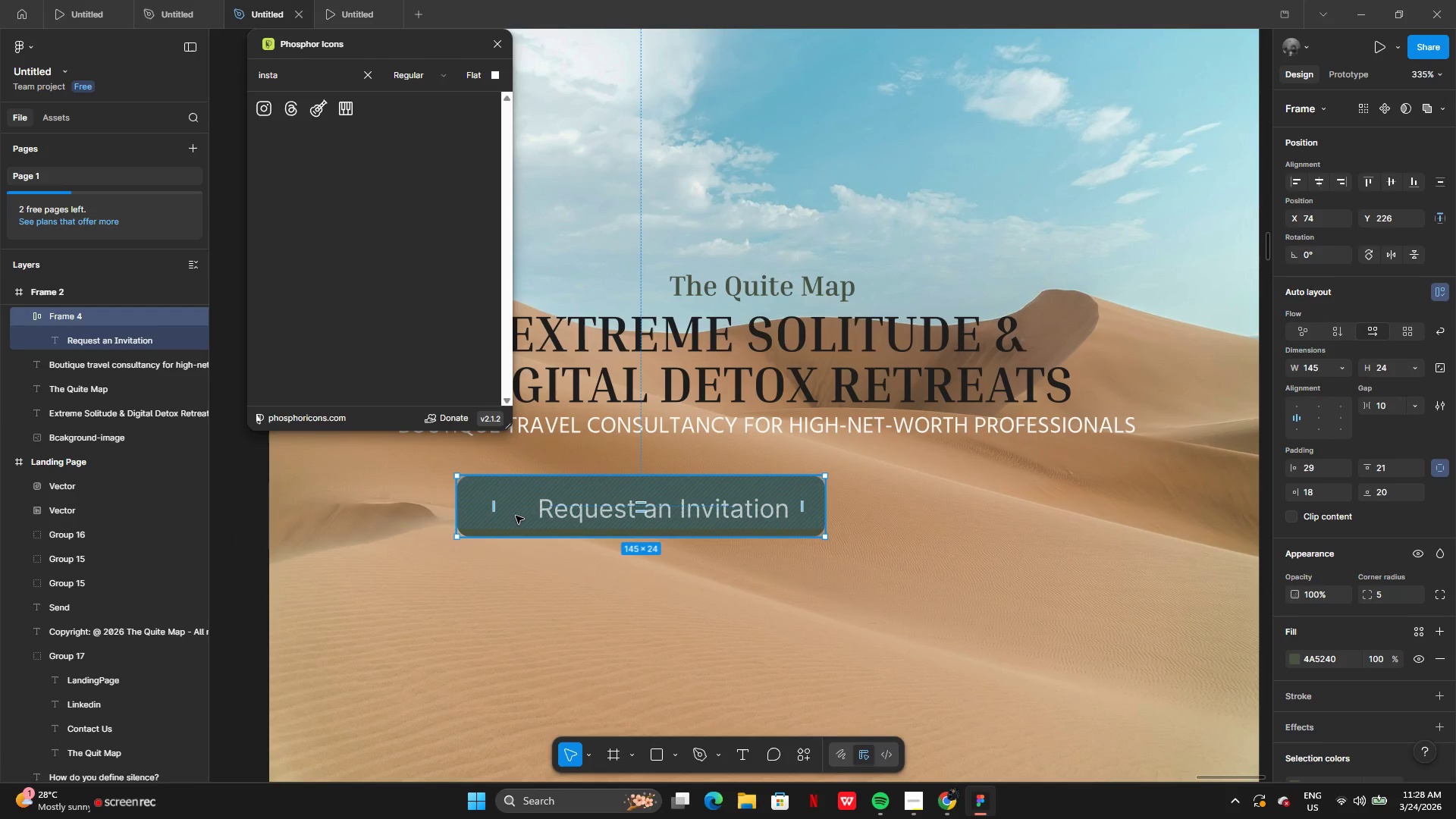 
left_click_drag(start_coordinate=[516, 516], to_coordinate=[645, 485])
 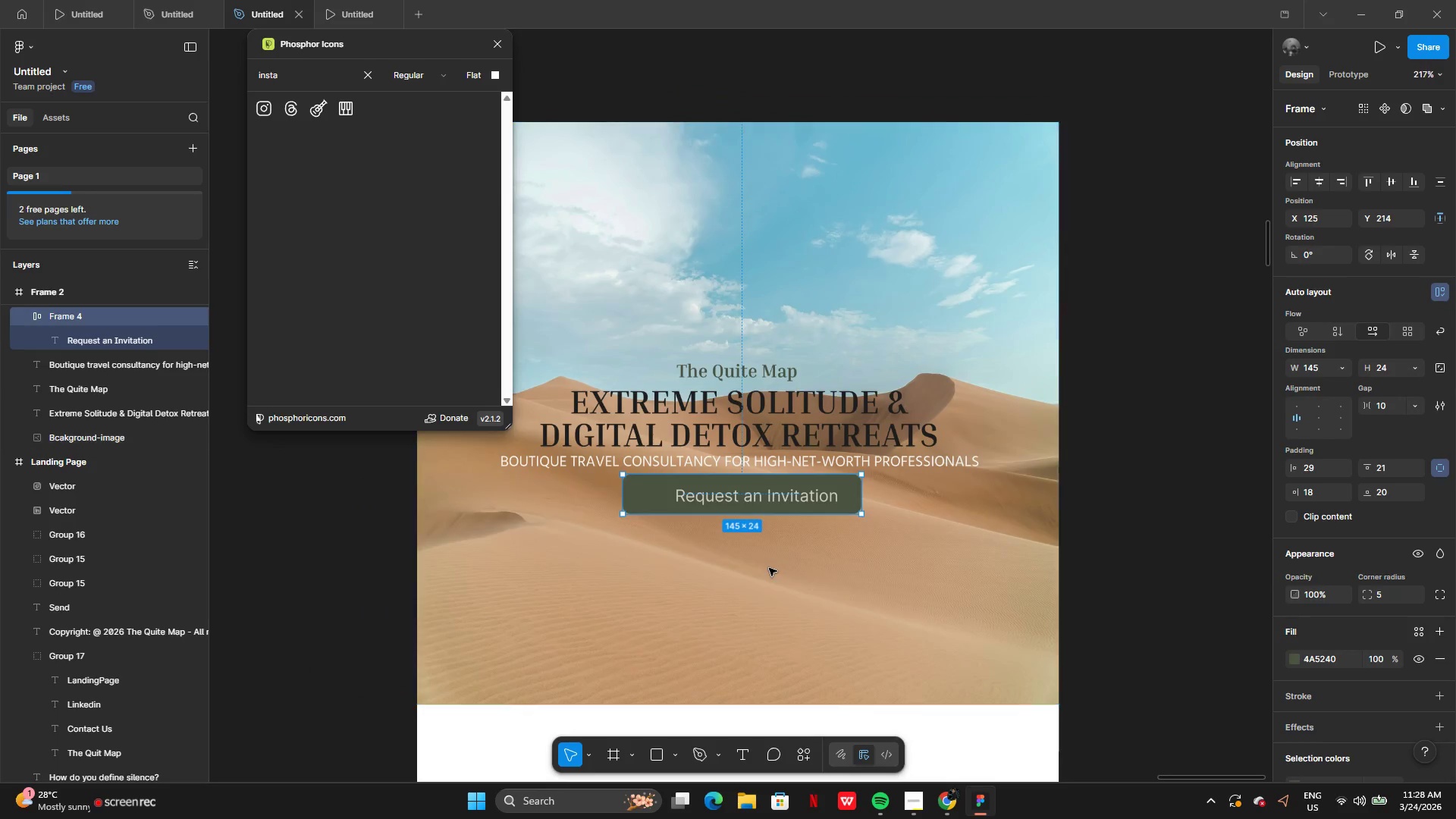 
left_click([769, 568])
 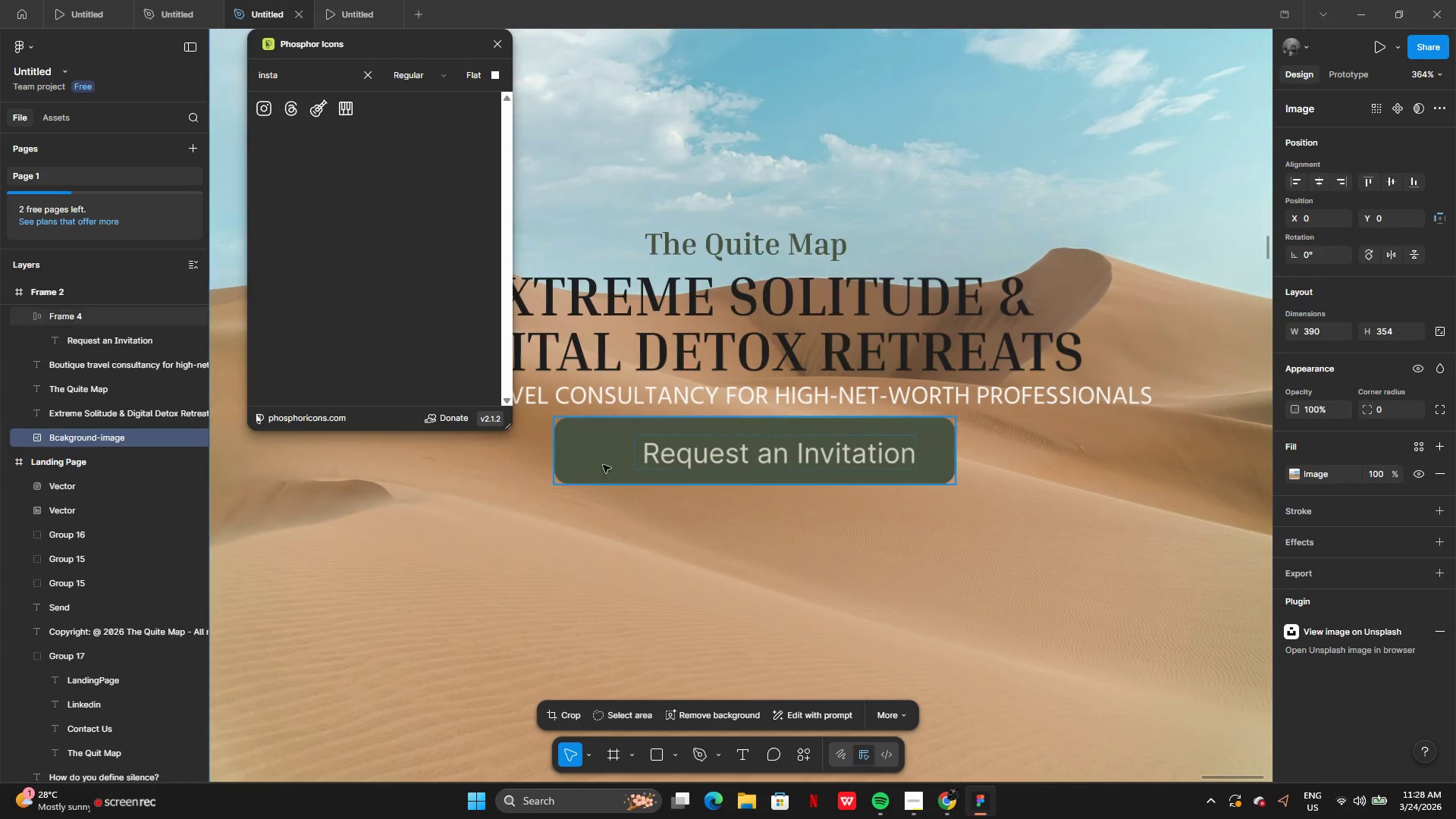 
left_click([602, 460])
 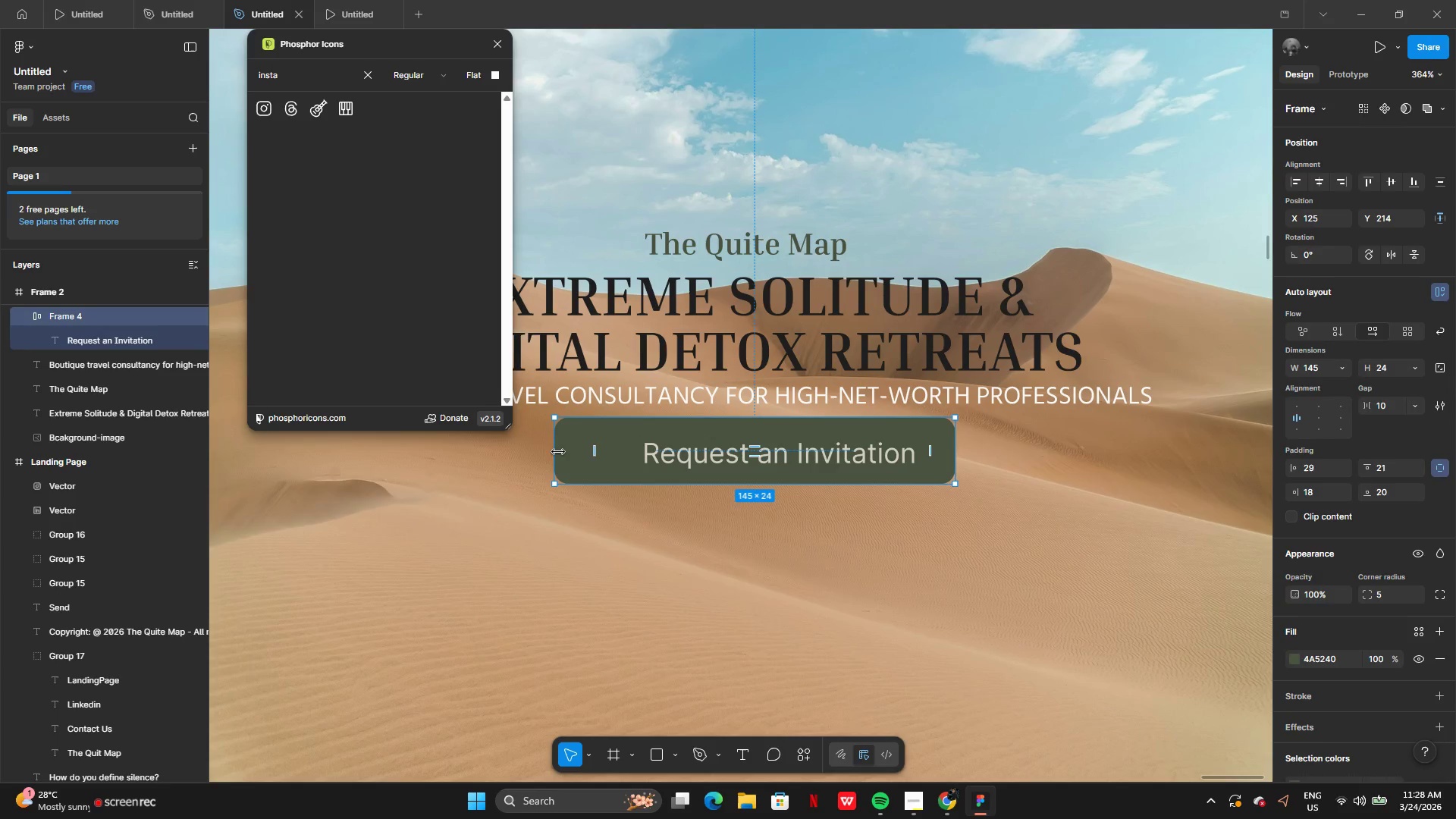 
left_click_drag(start_coordinate=[558, 451], to_coordinate=[611, 455])
 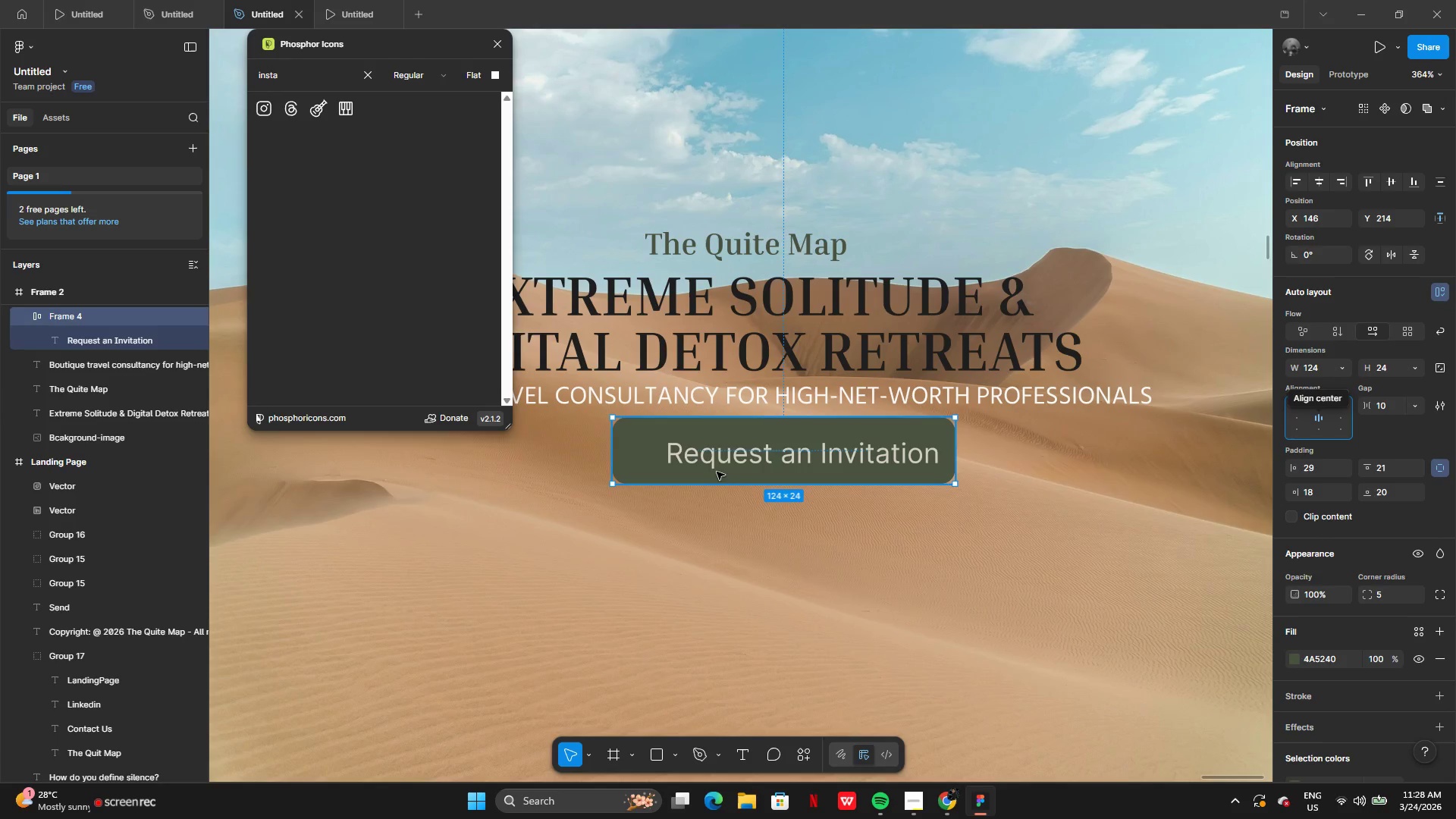 
left_click_drag(start_coordinate=[611, 457], to_coordinate=[635, 462])
 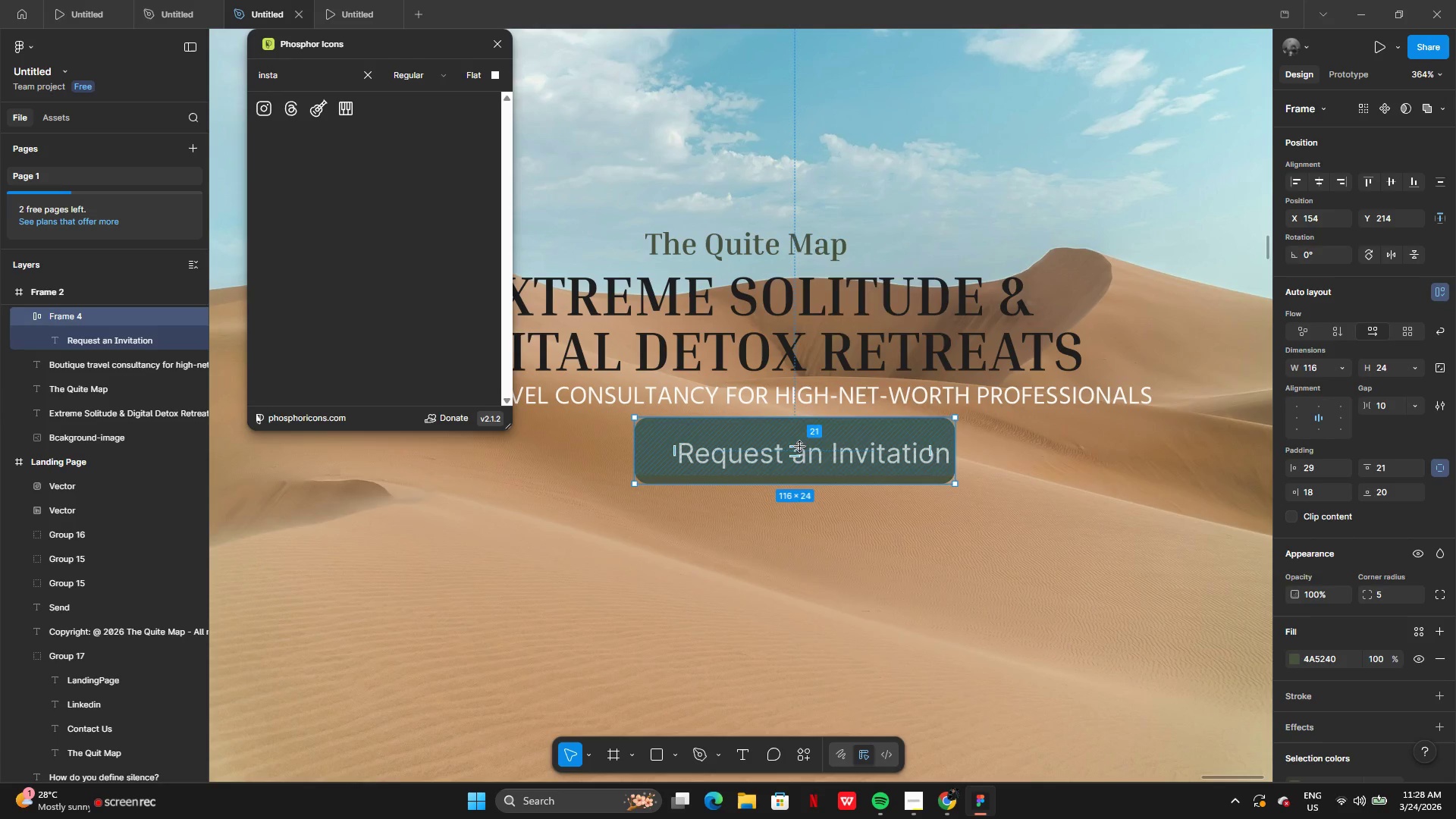 
right_click([799, 447])
 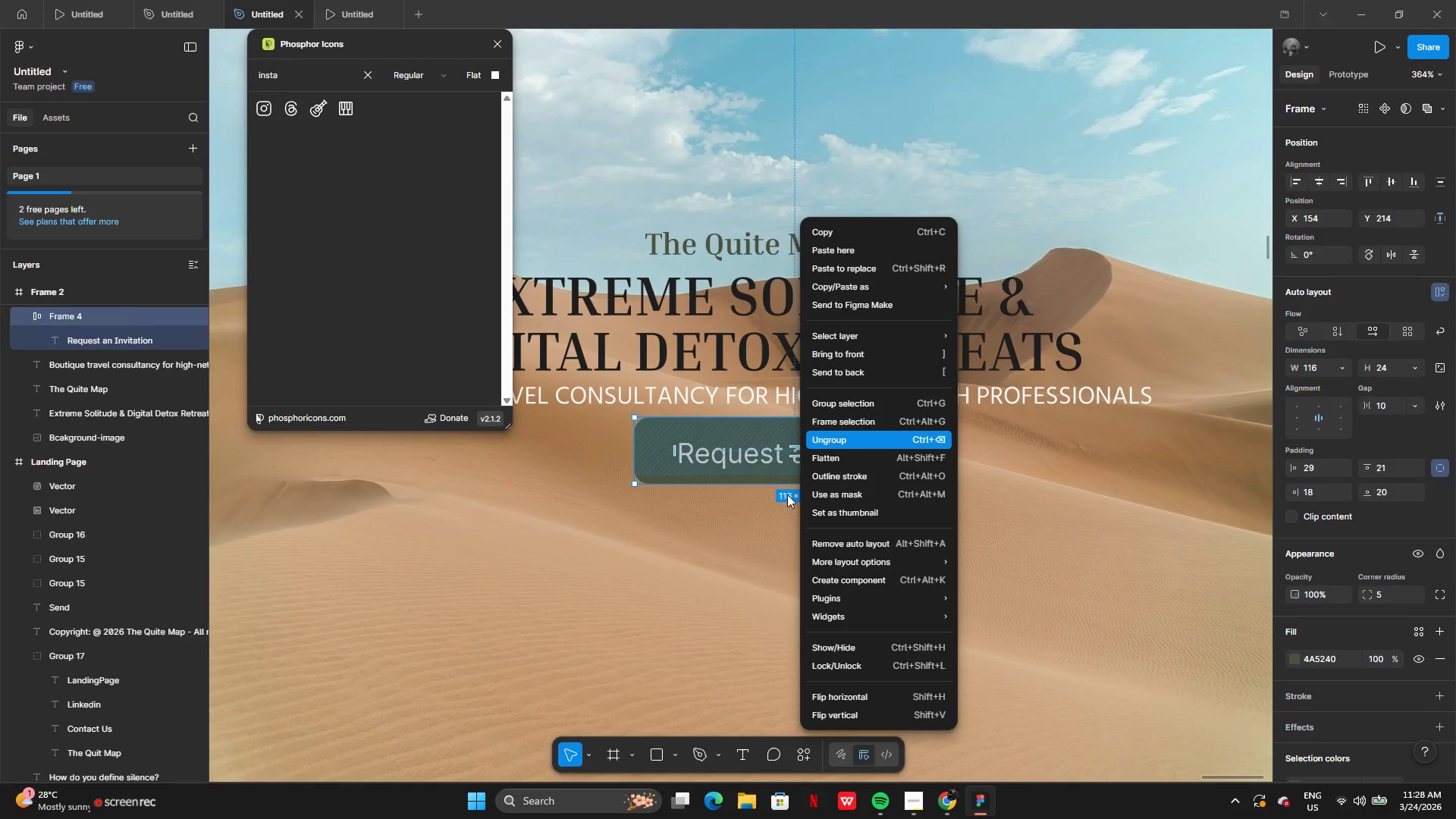 
double_click([771, 516])
 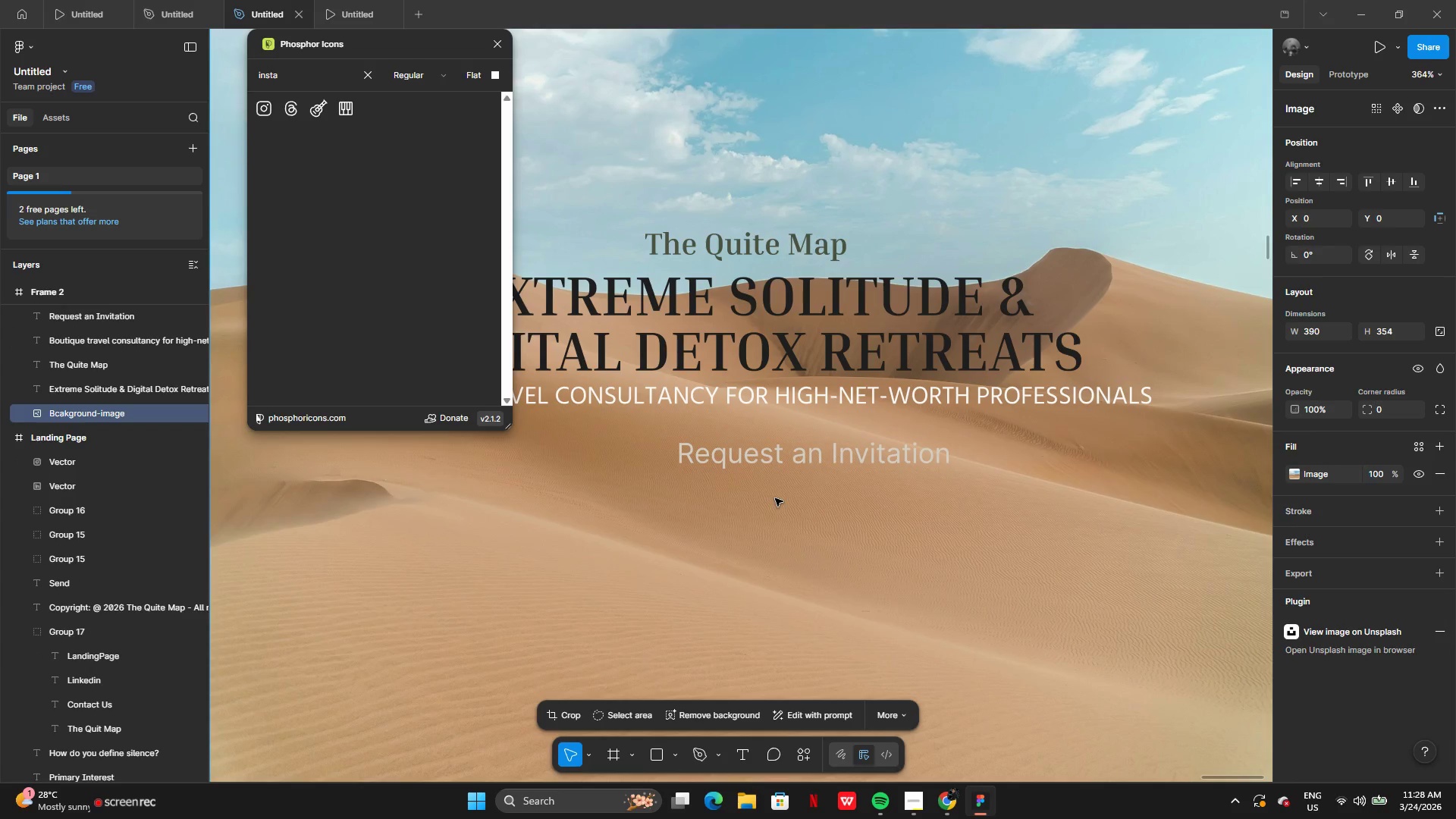 
key(Control+Z)
 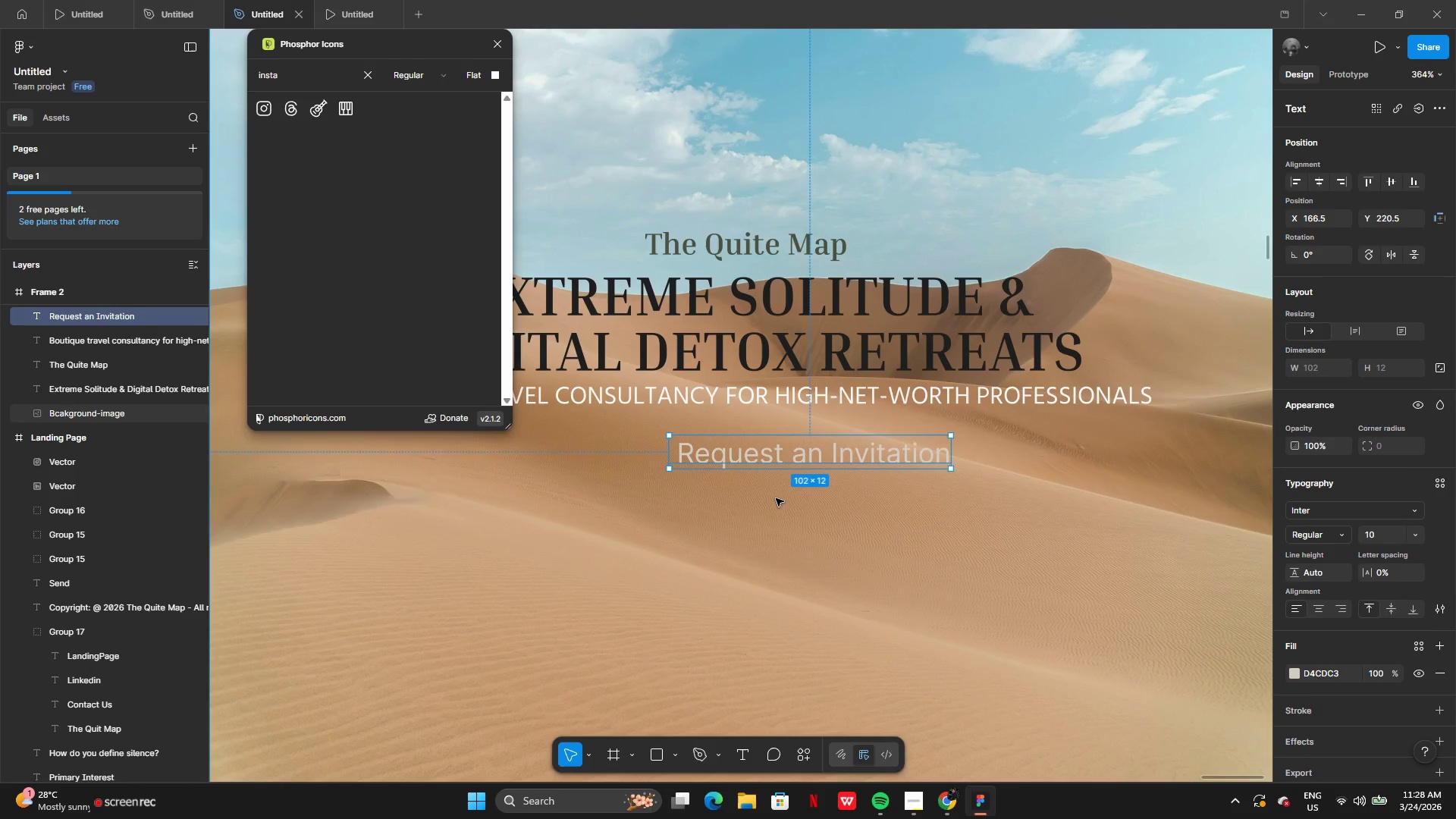 
key(Control+Z)
 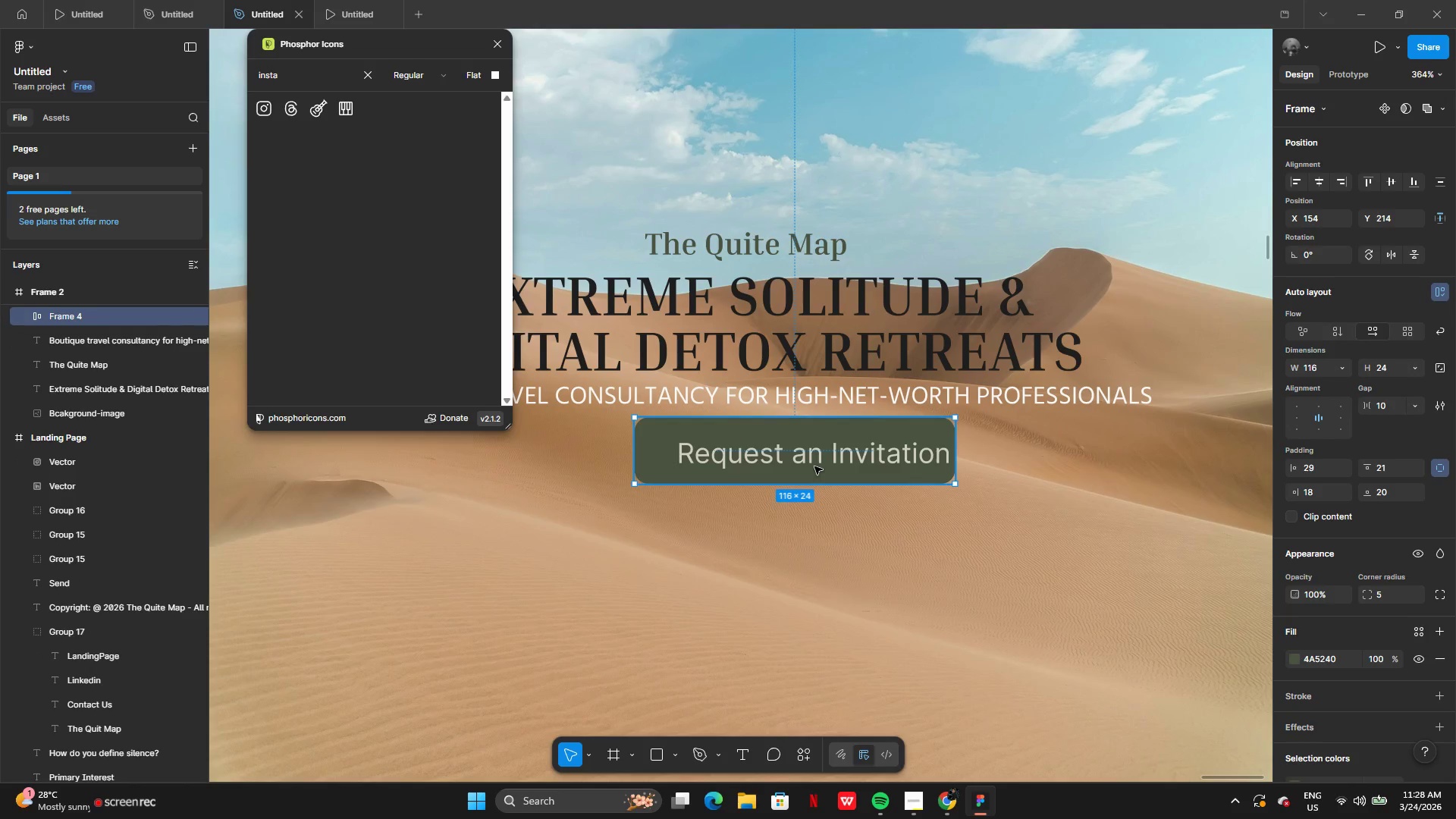 
left_click([814, 466])
 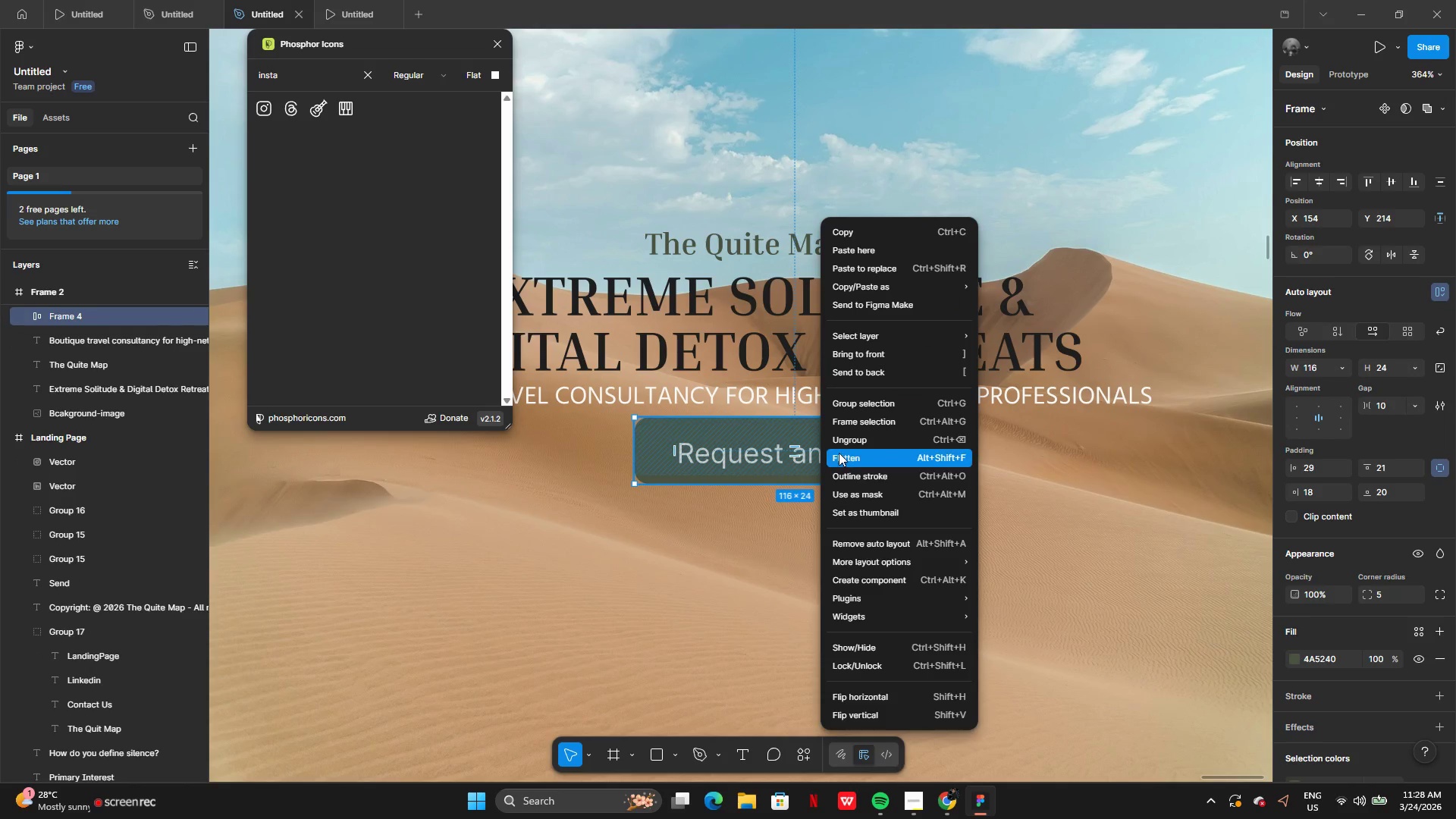 
left_click([839, 445])
 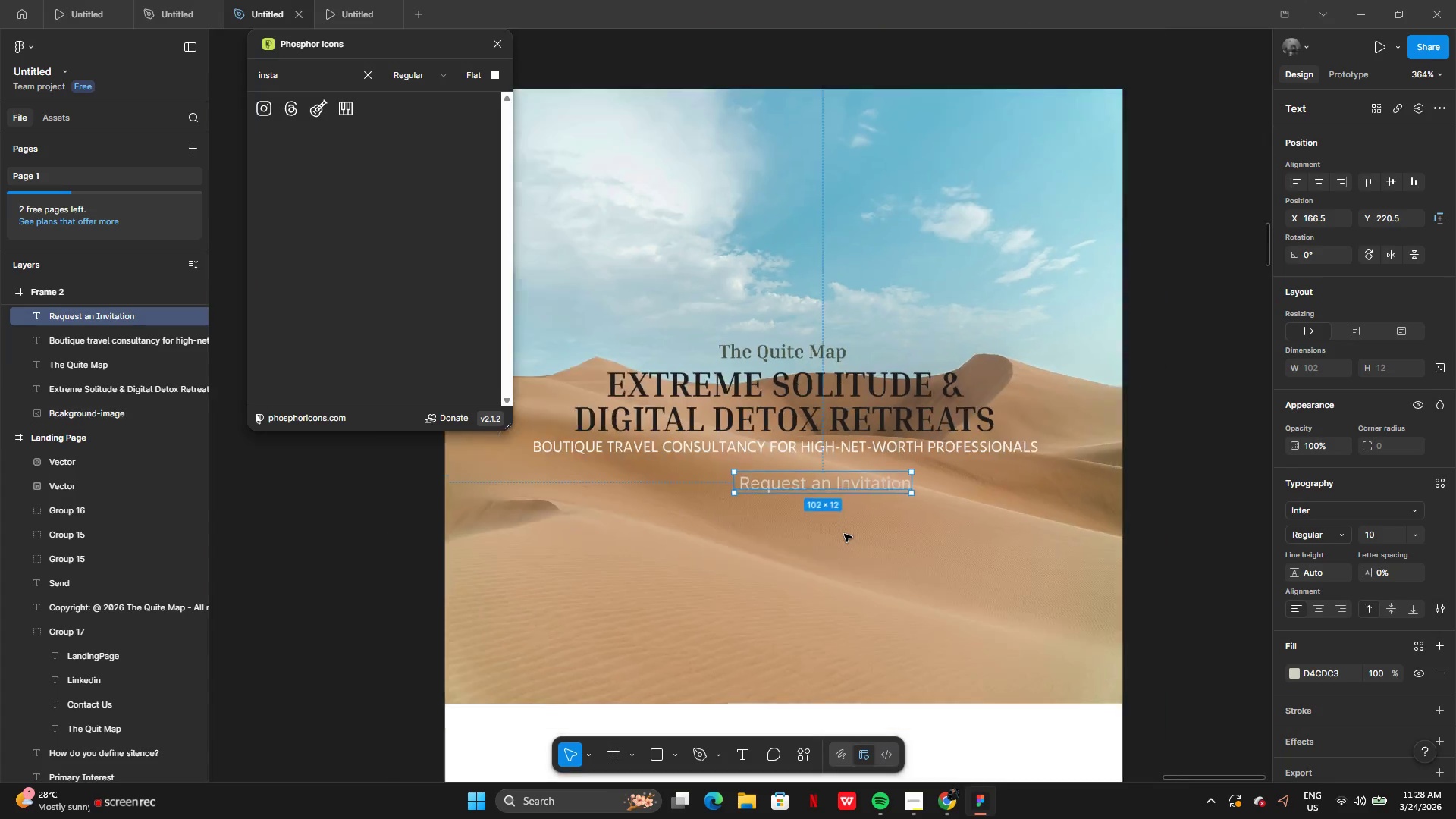 
left_click([846, 540])
 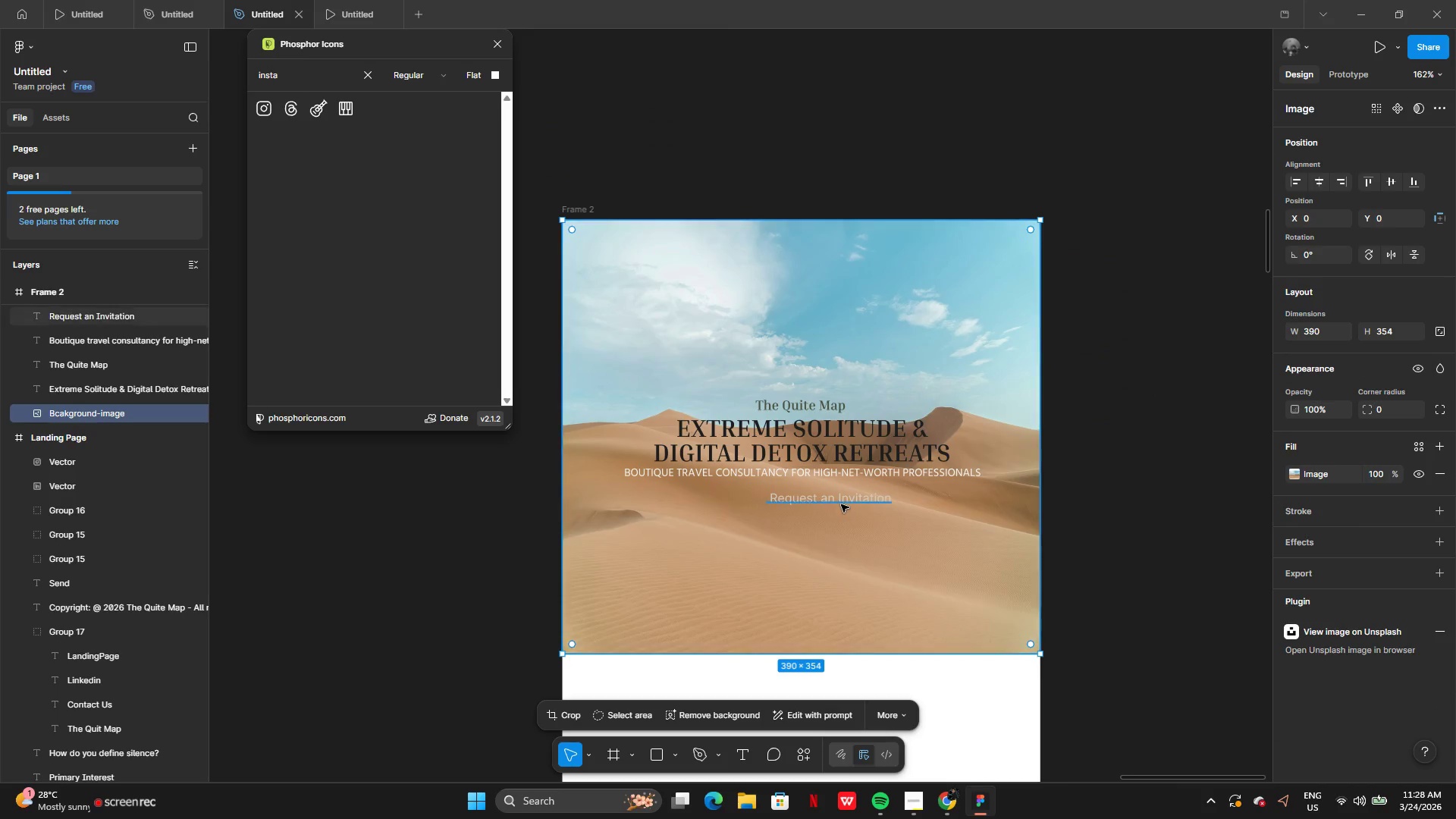 
left_click([841, 504])
 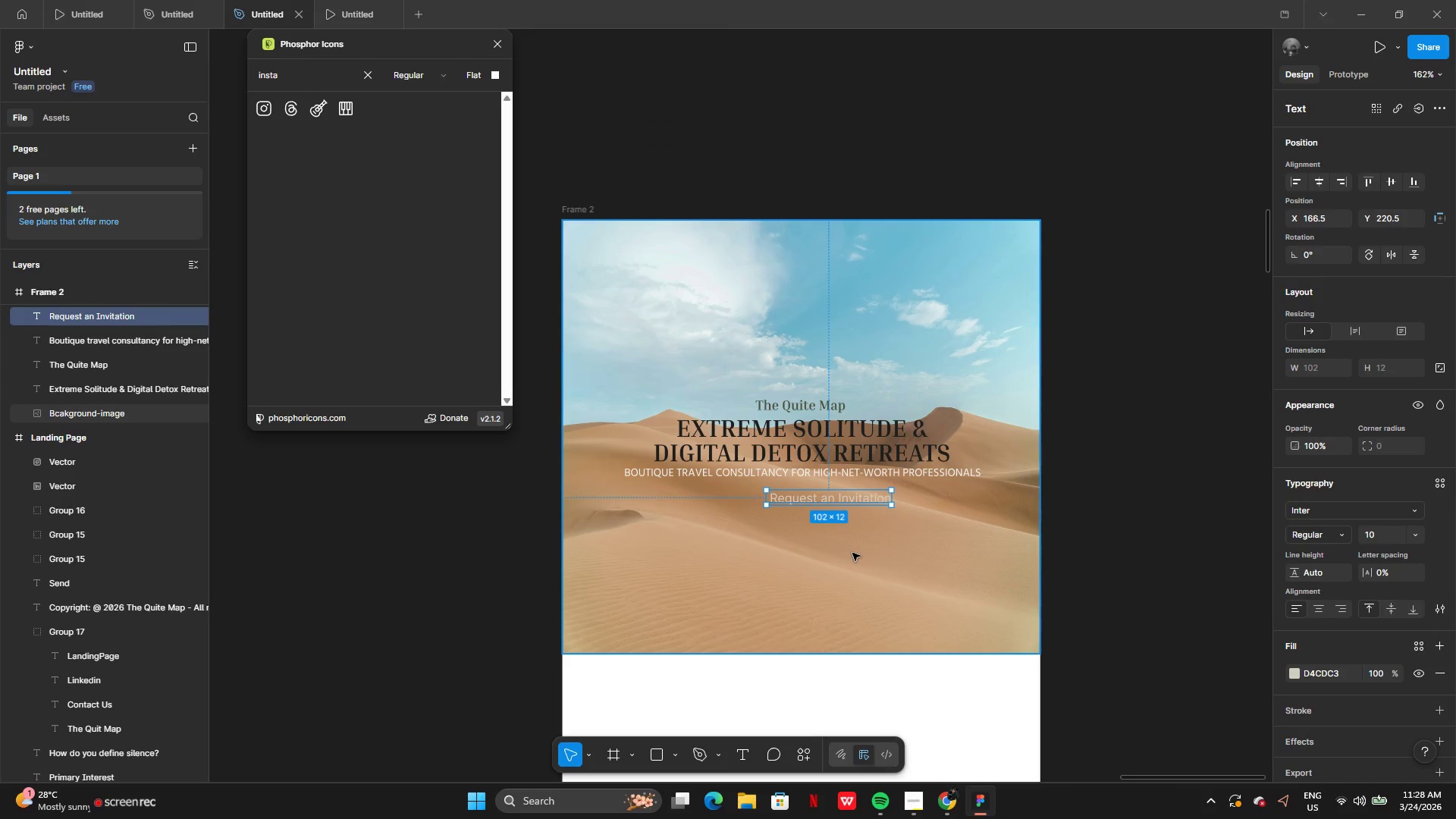 
key(Control+Z)
 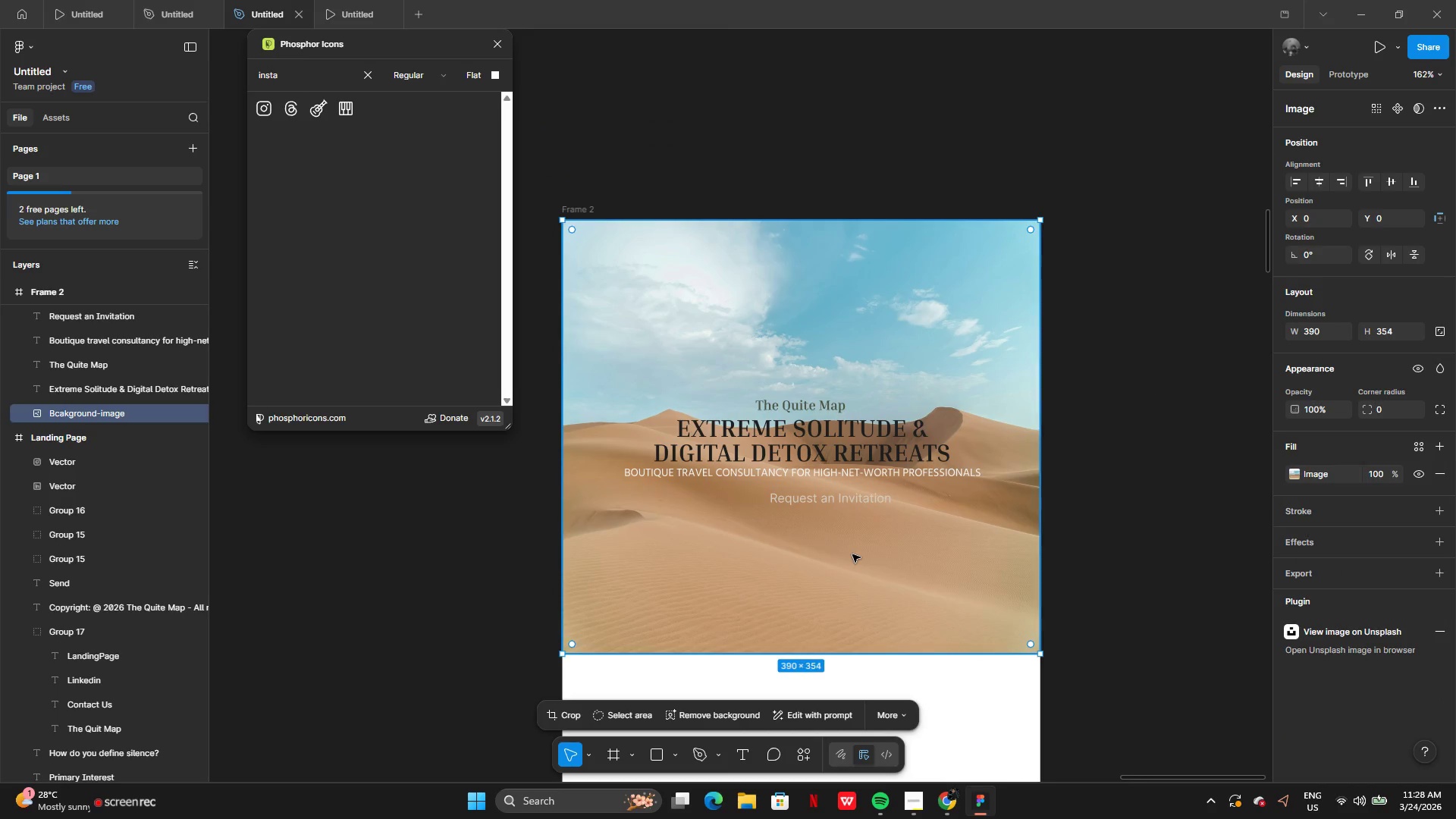 
key(Control+Z)
 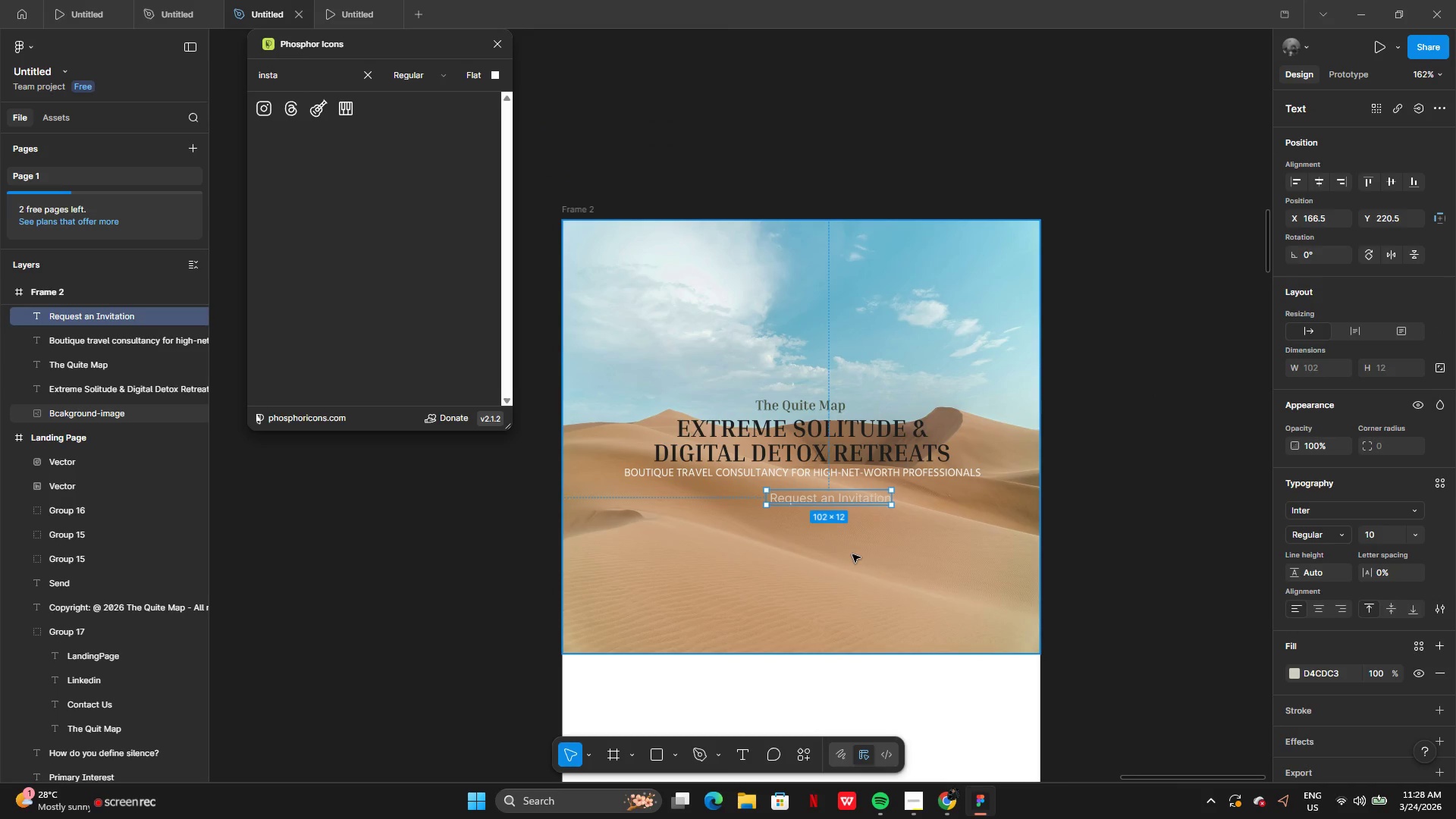 
key(Control+Z)
 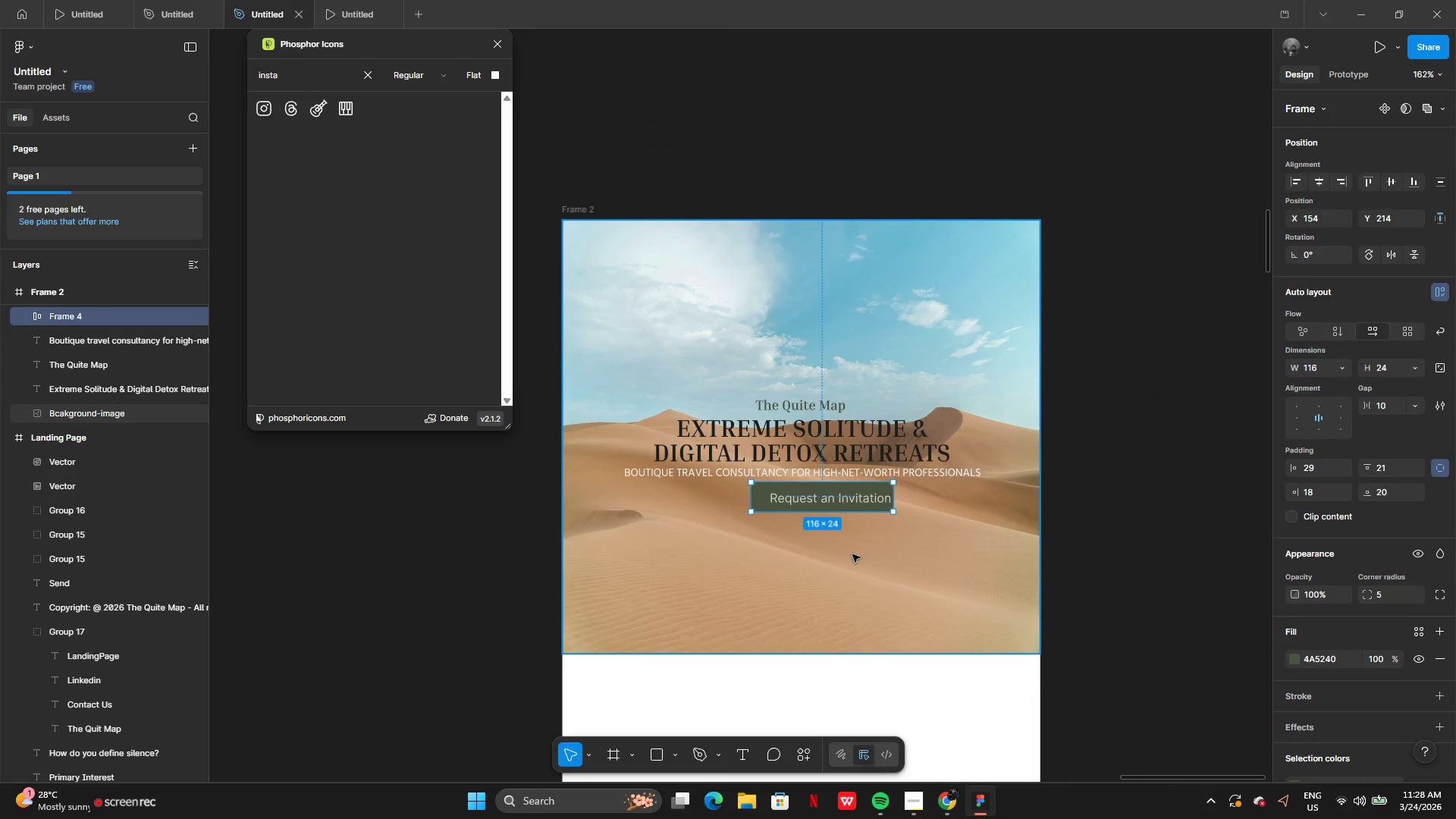 
key(Control+Z)
 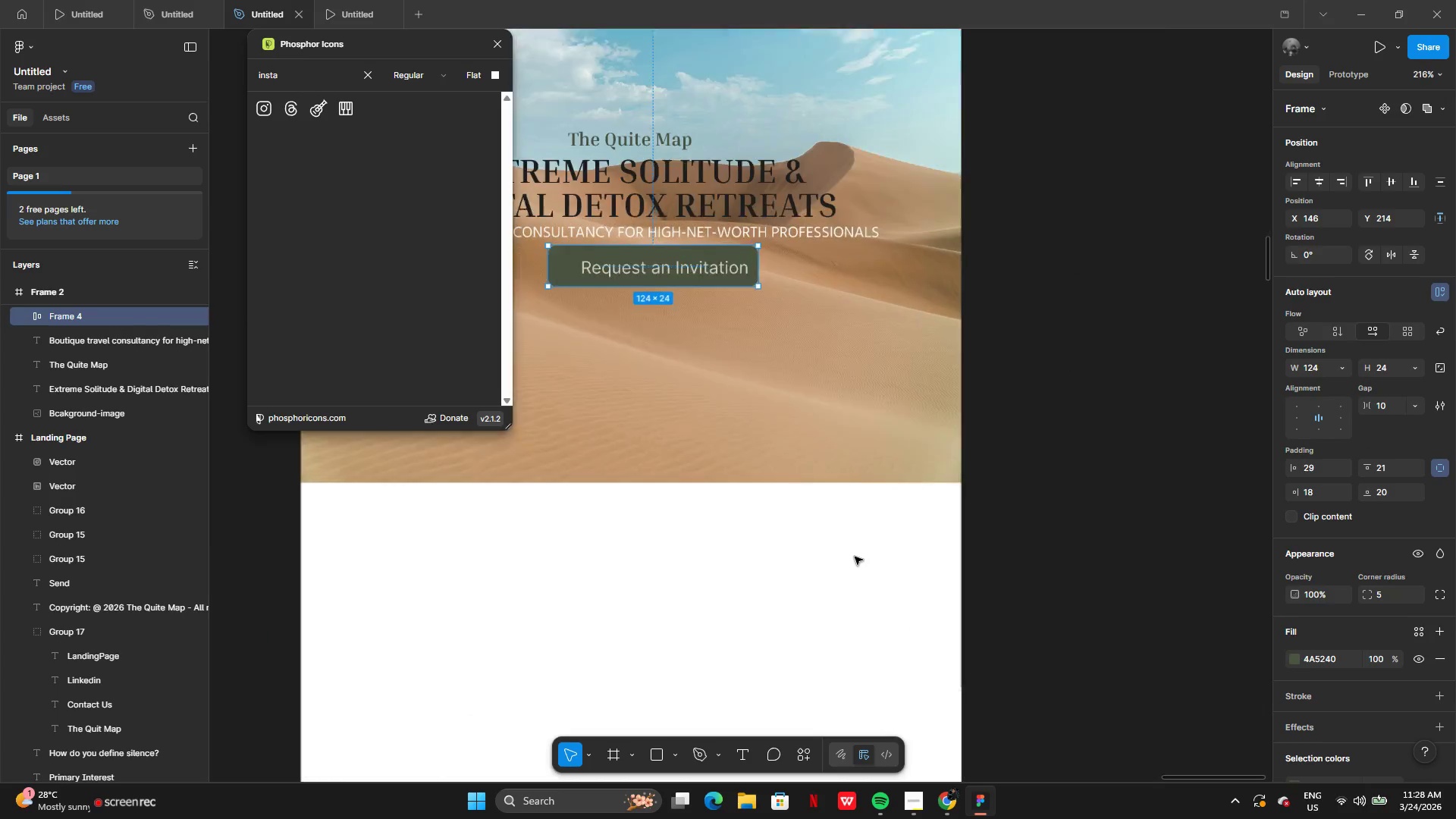 
wait(5.02)
 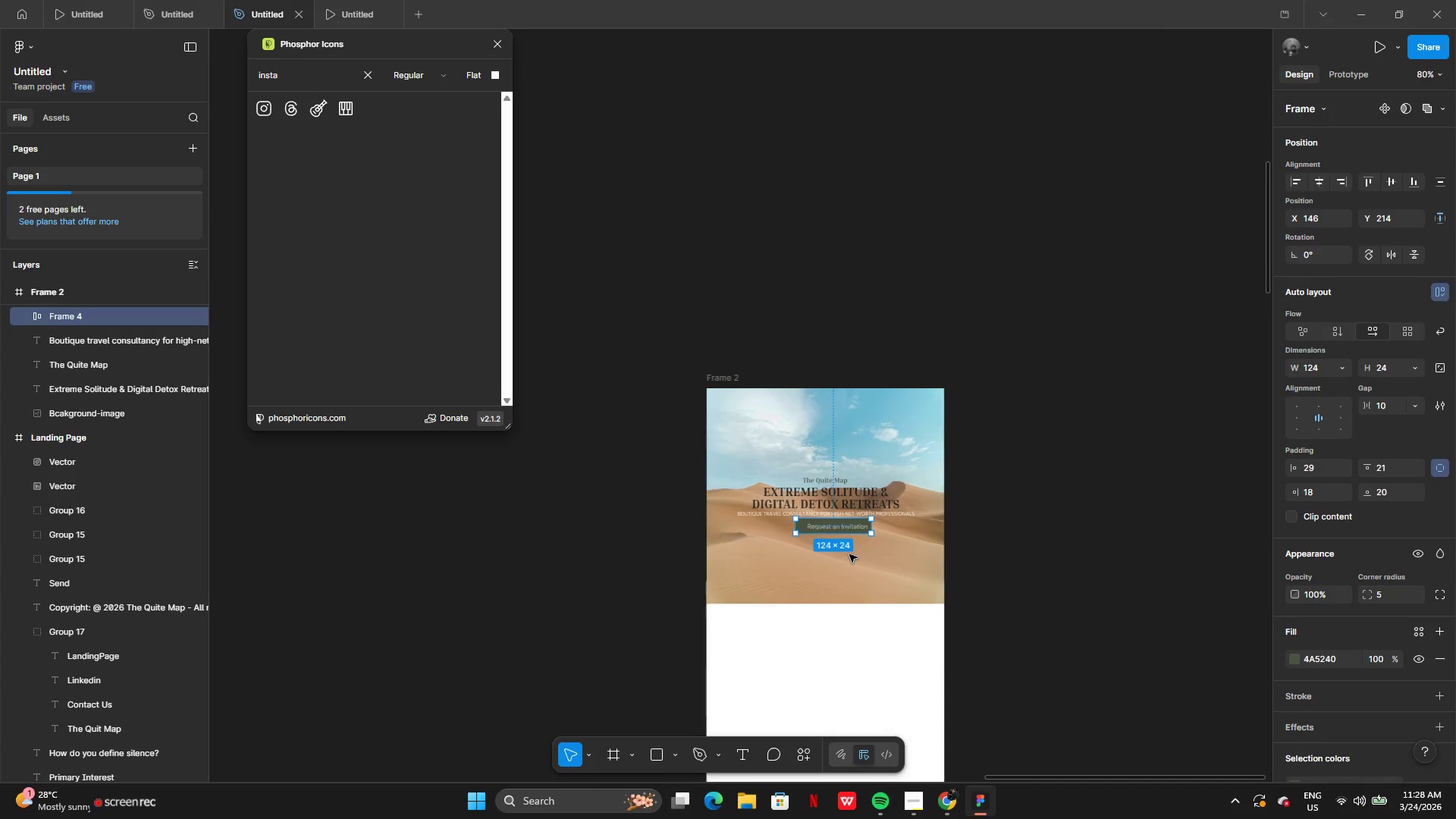 
left_click([920, 551])
 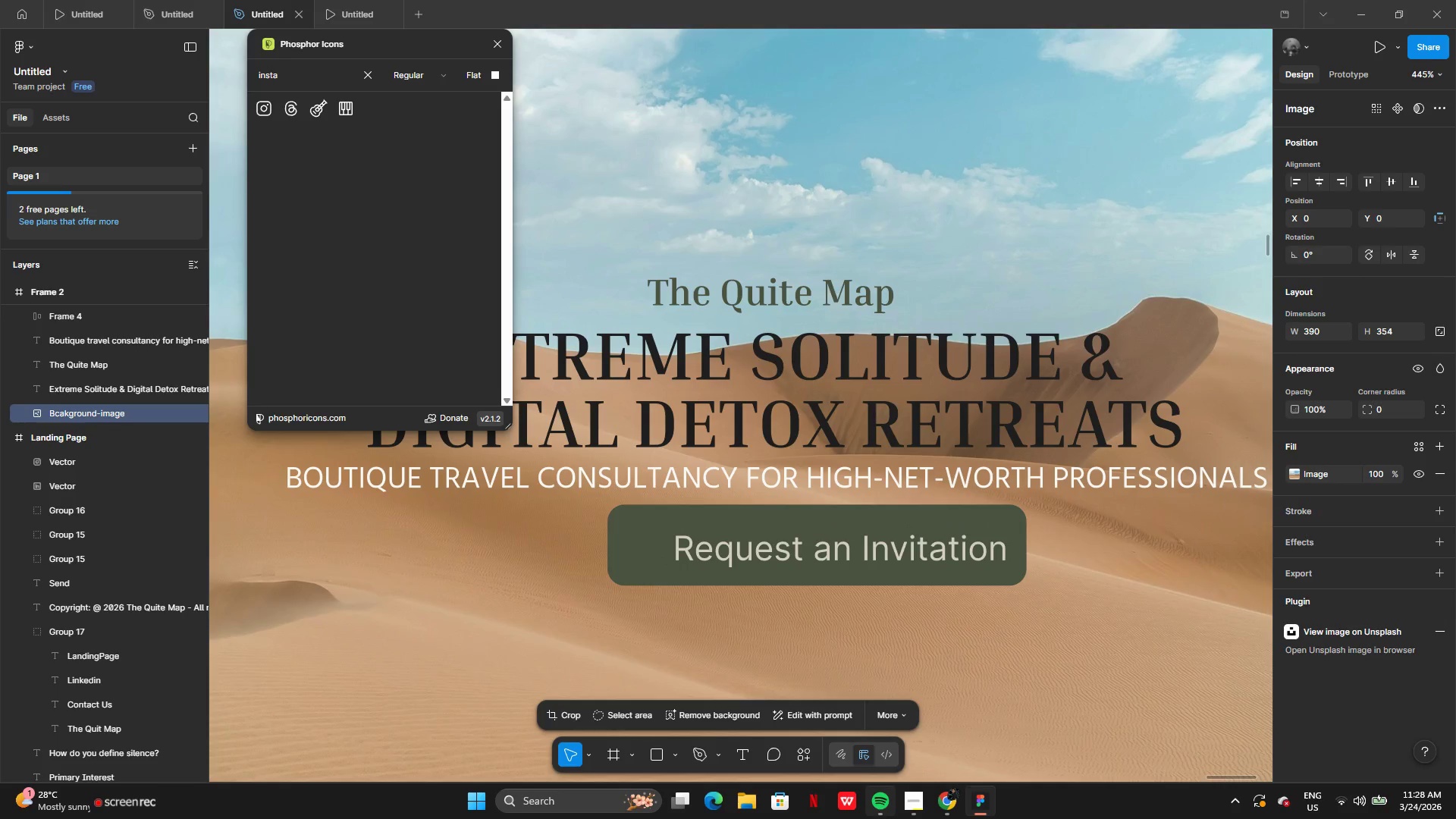 
left_click([921, 805])